 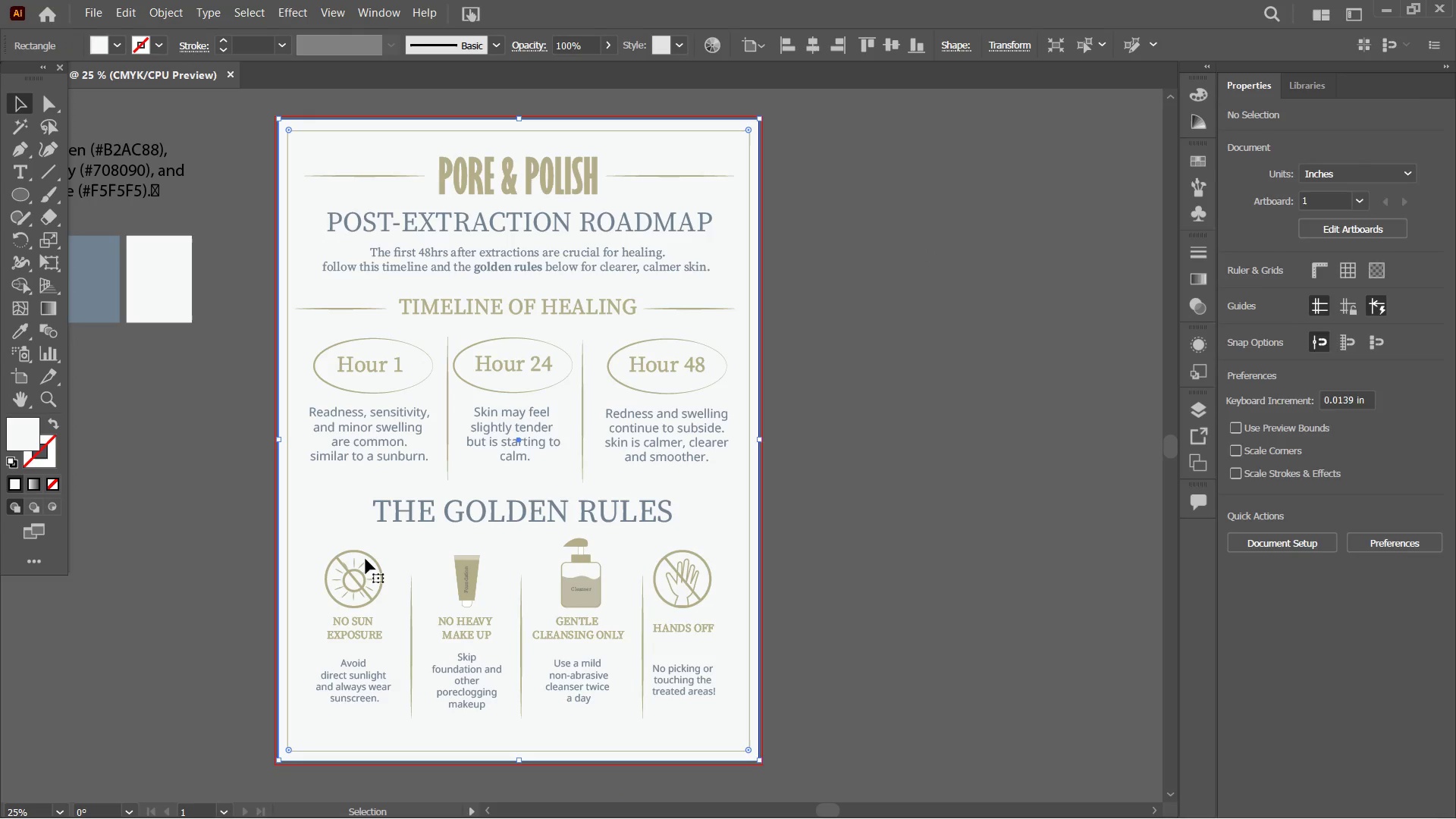 
left_click([369, 574])
 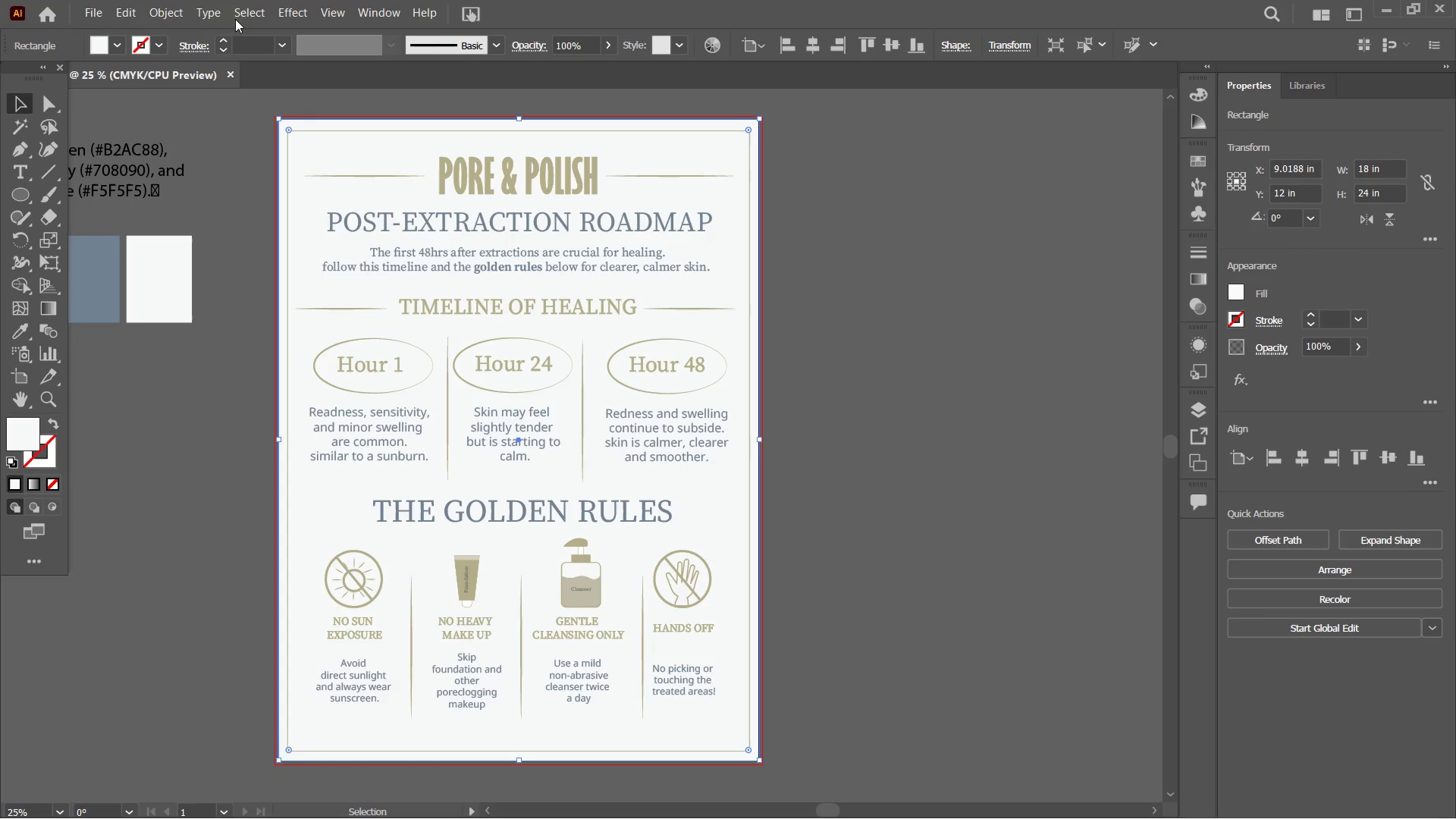 
left_click([154, 9])
 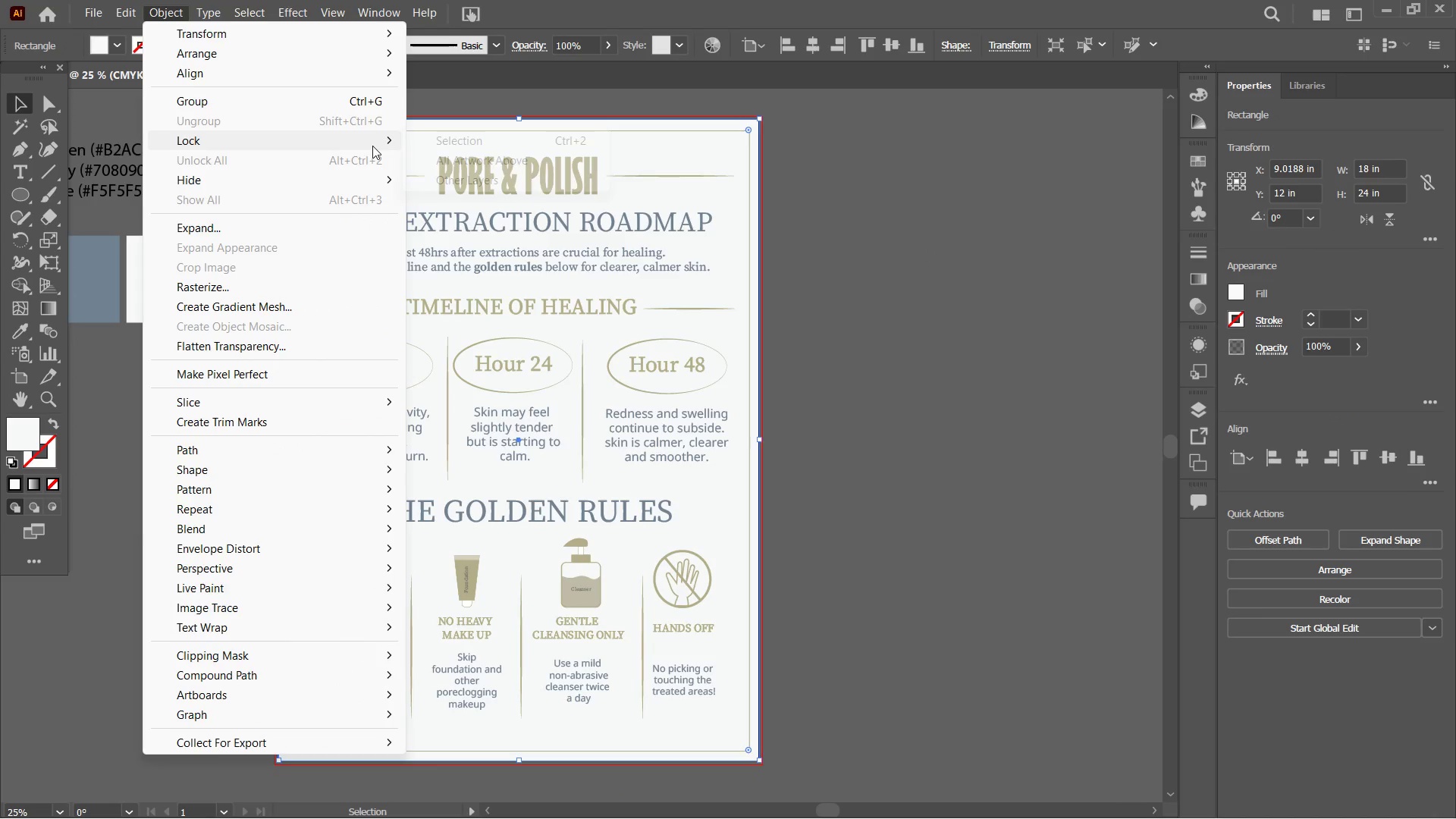 
left_click([431, 149])
 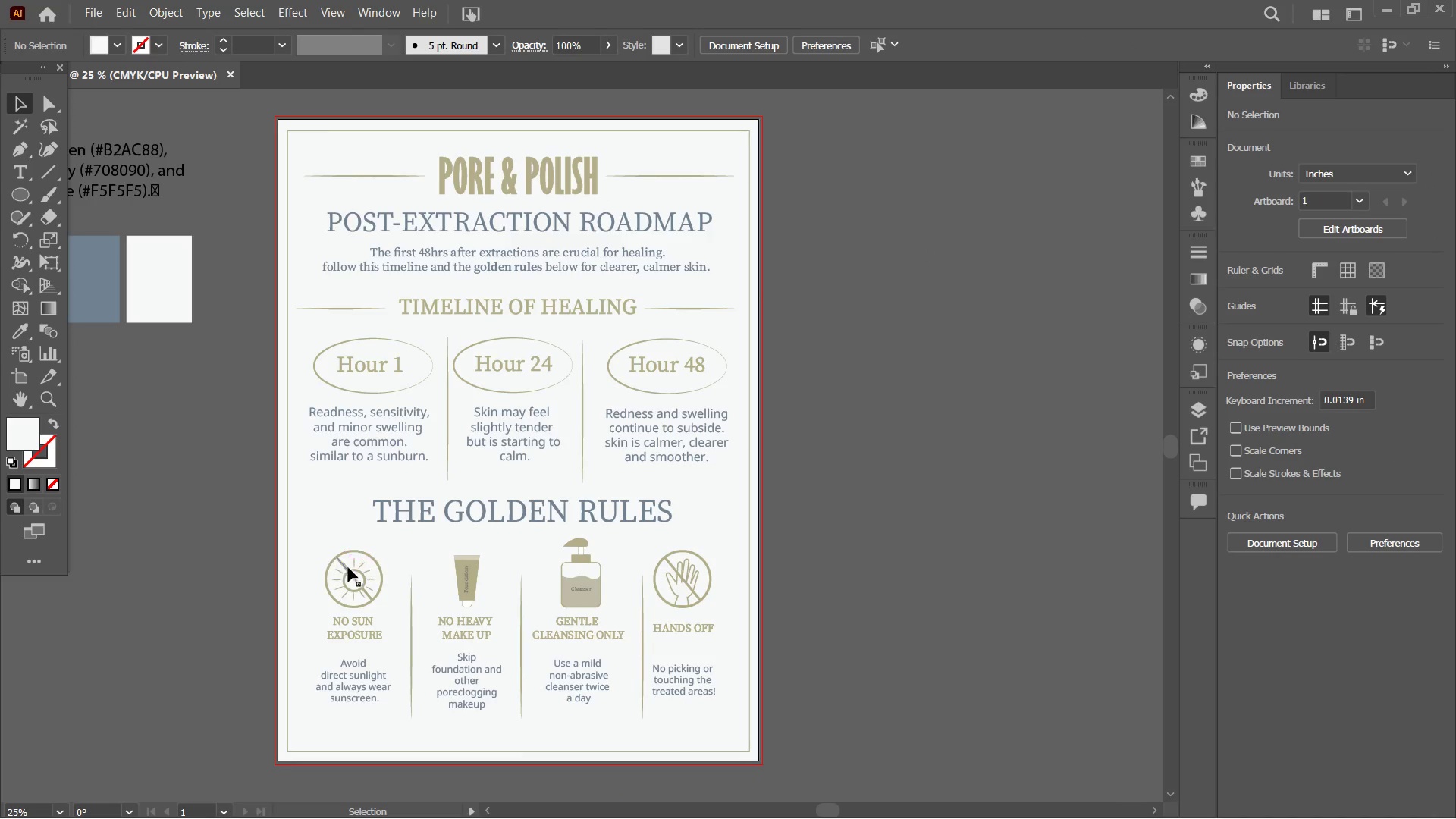 
left_click([349, 573])
 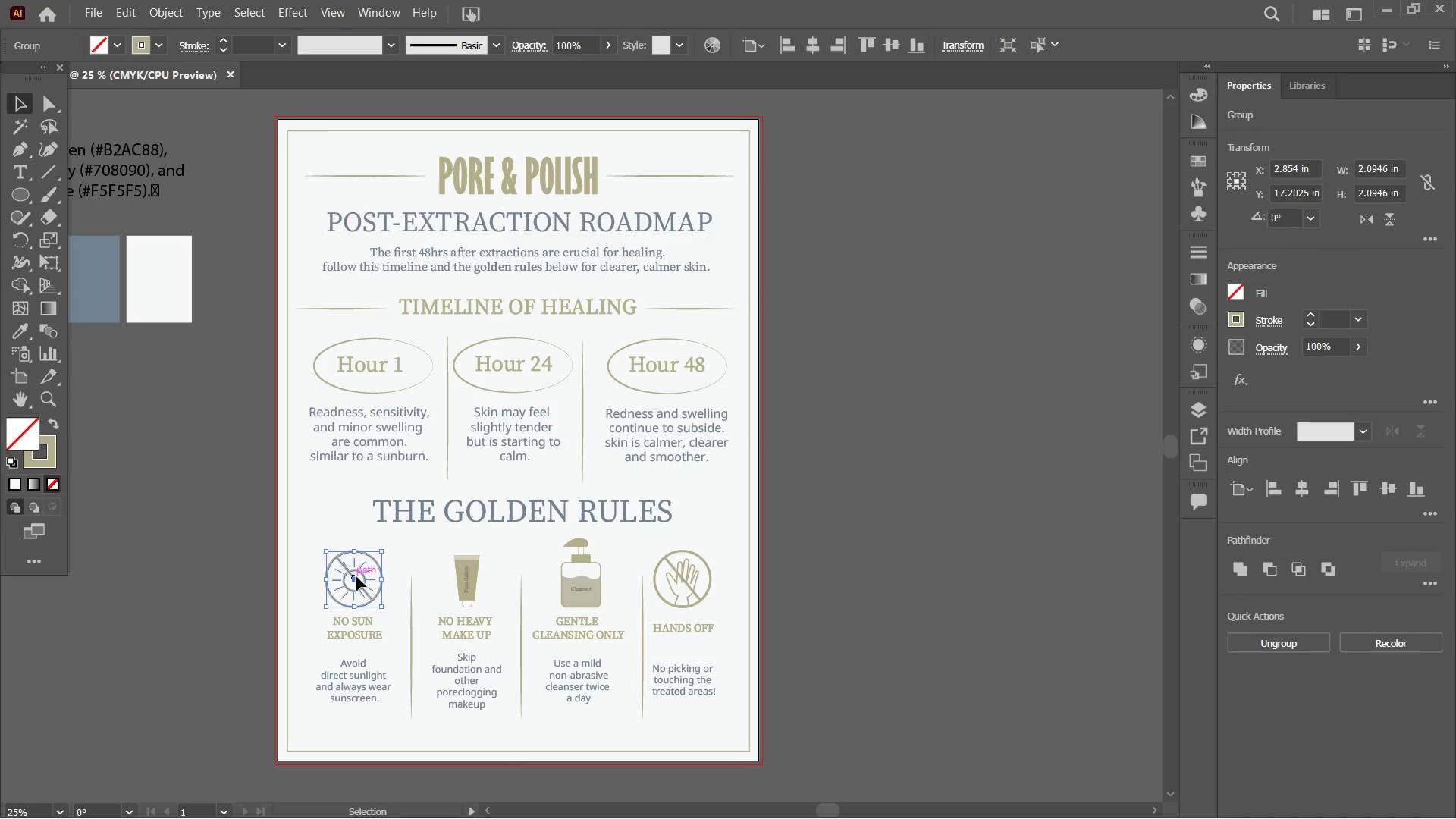 
hold_key(key=ShiftLeft, duration=3.95)
left_click([454, 570])
 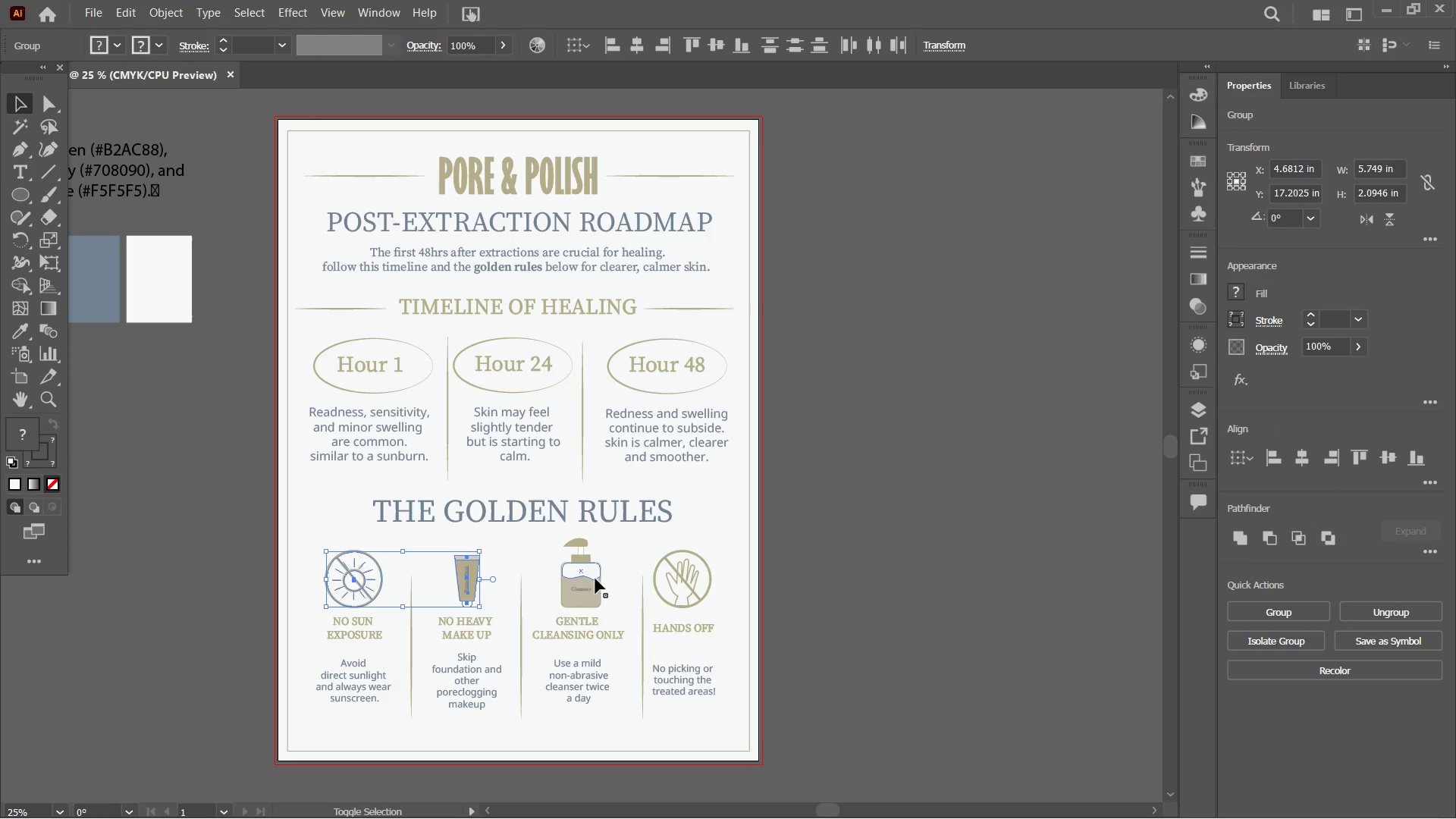 
left_click([595, 589])
 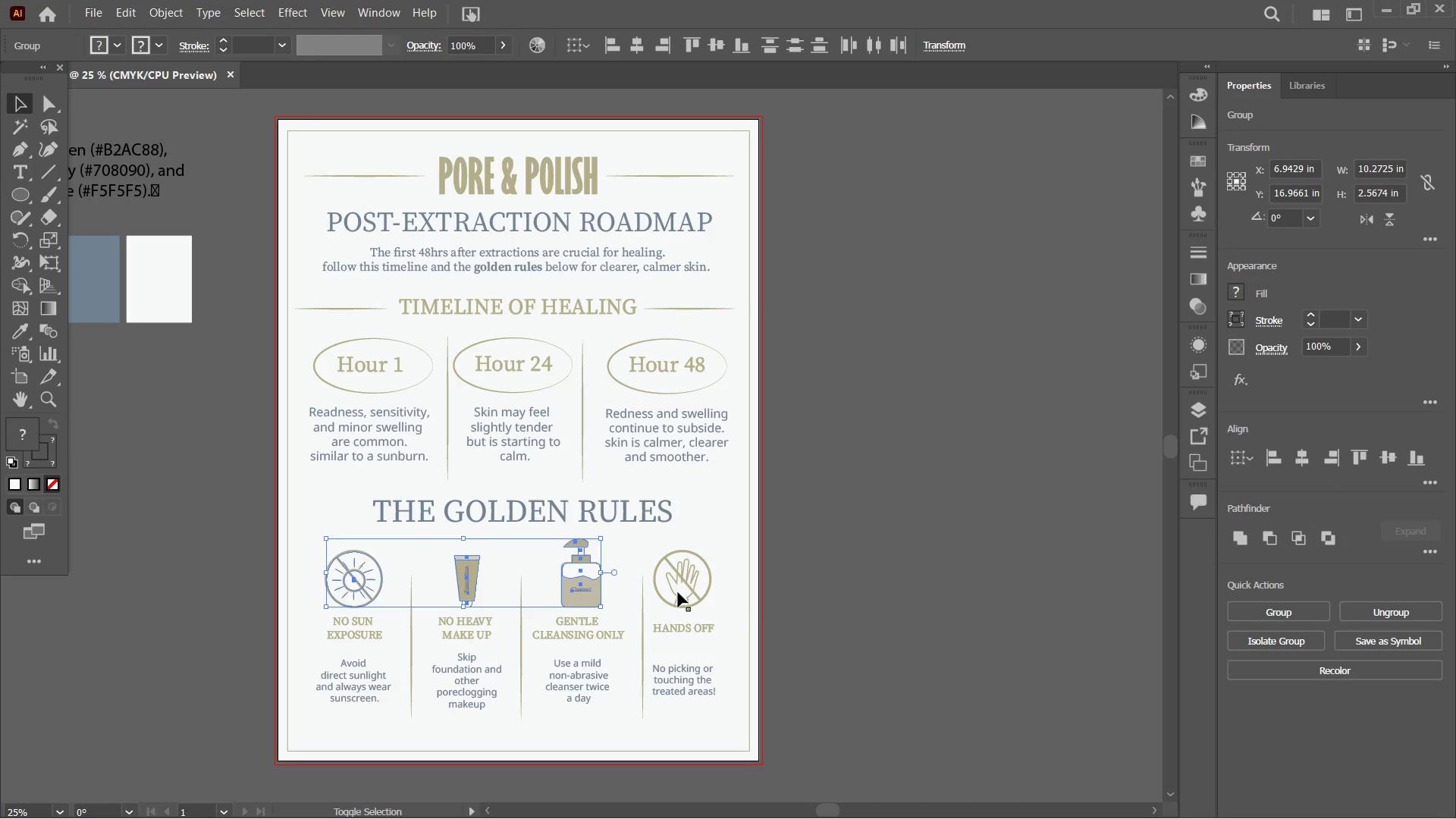 
left_click([677, 593])
 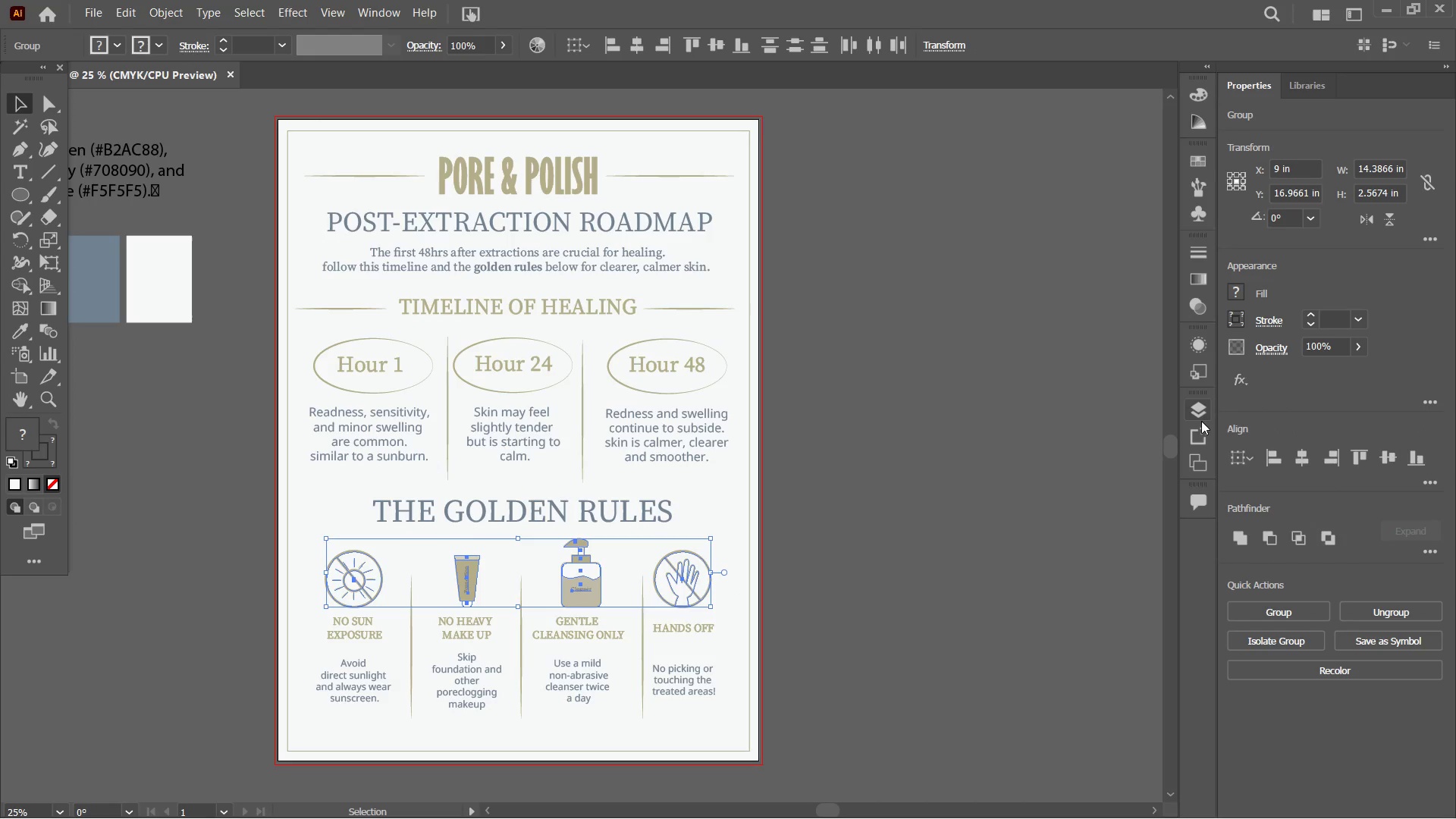 
left_click([1200, 416])
 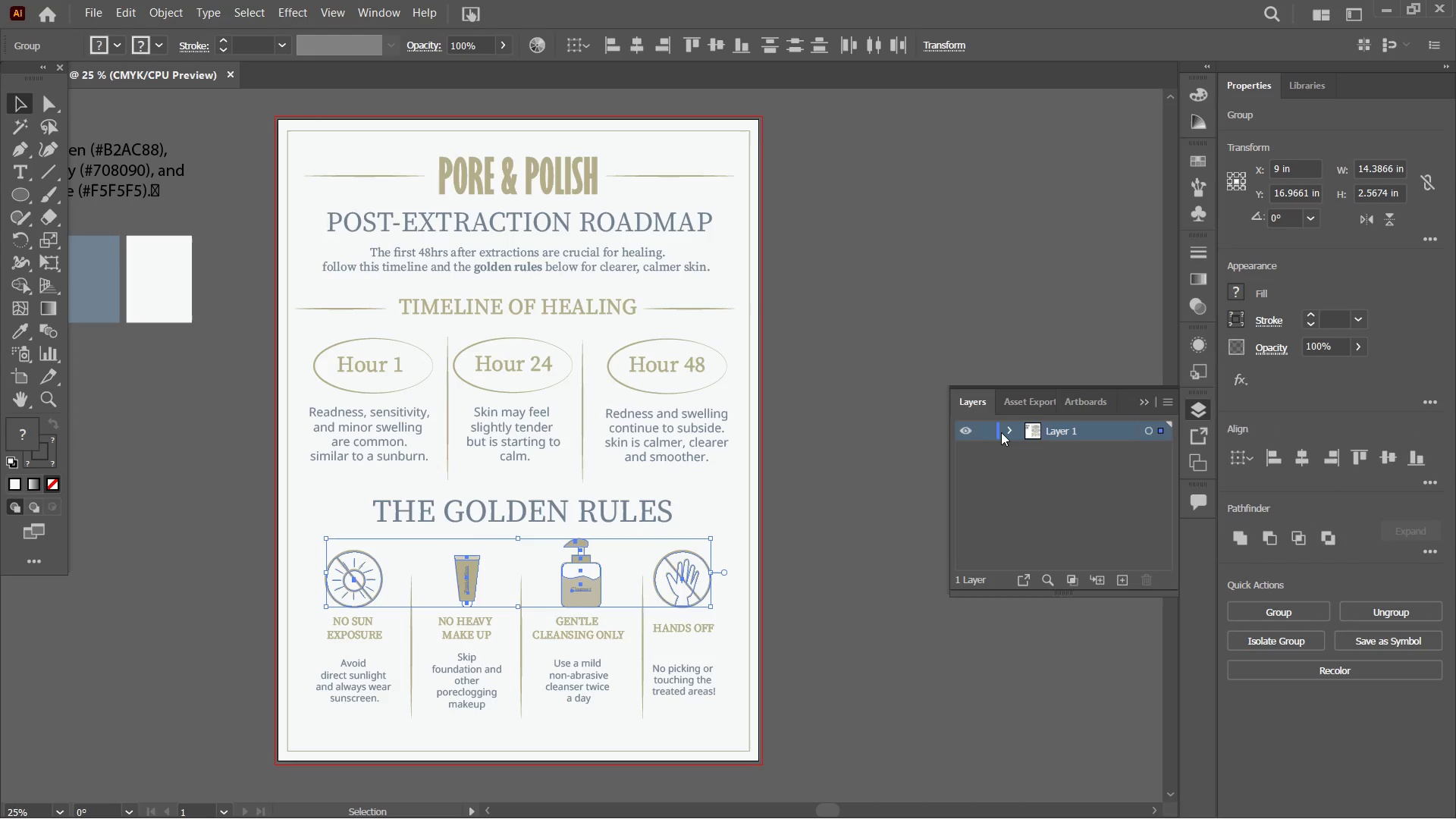 
left_click([1004, 428])
 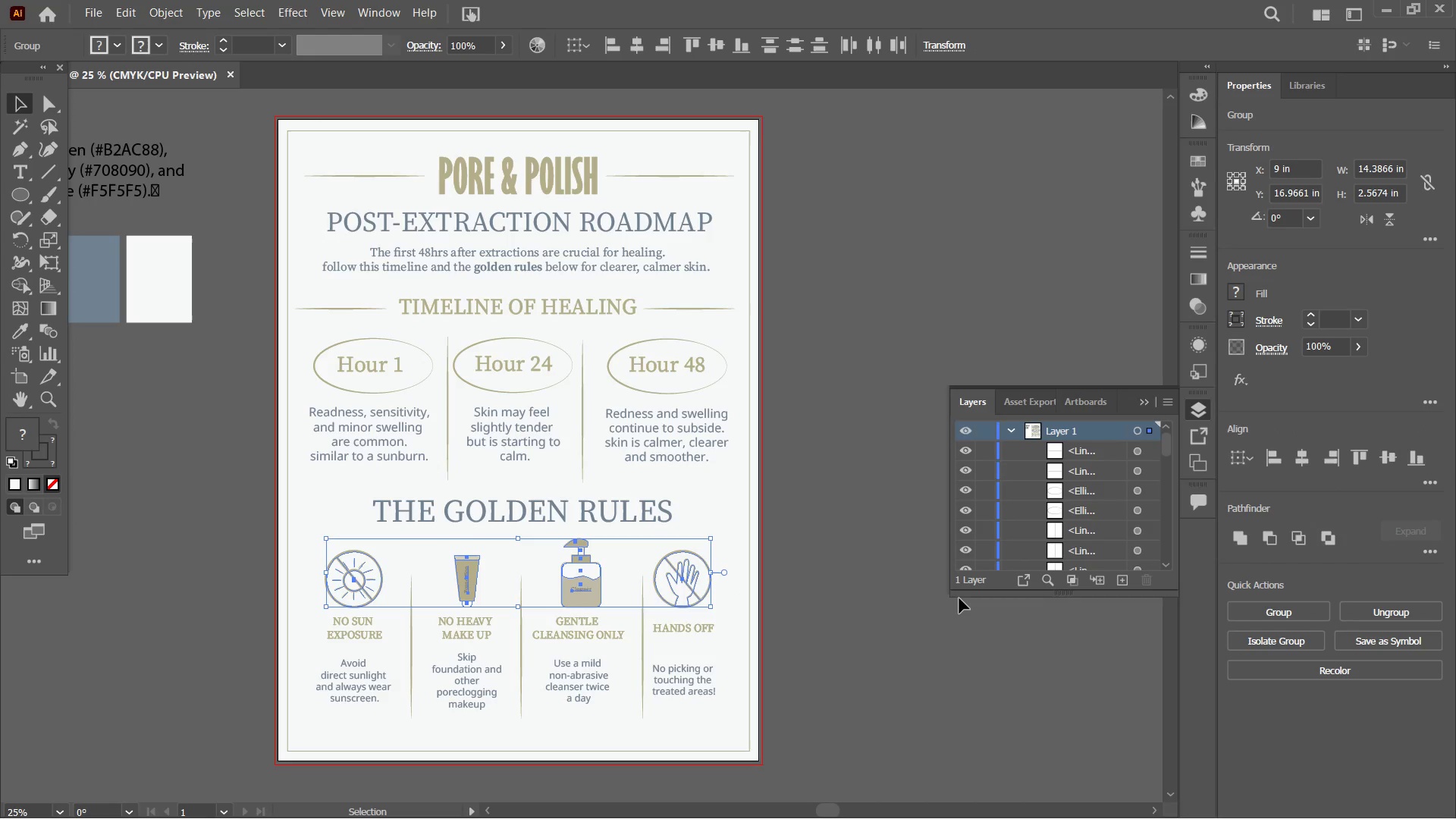 
left_click_drag(start_coordinate=[951, 597], to_coordinate=[801, 698])
 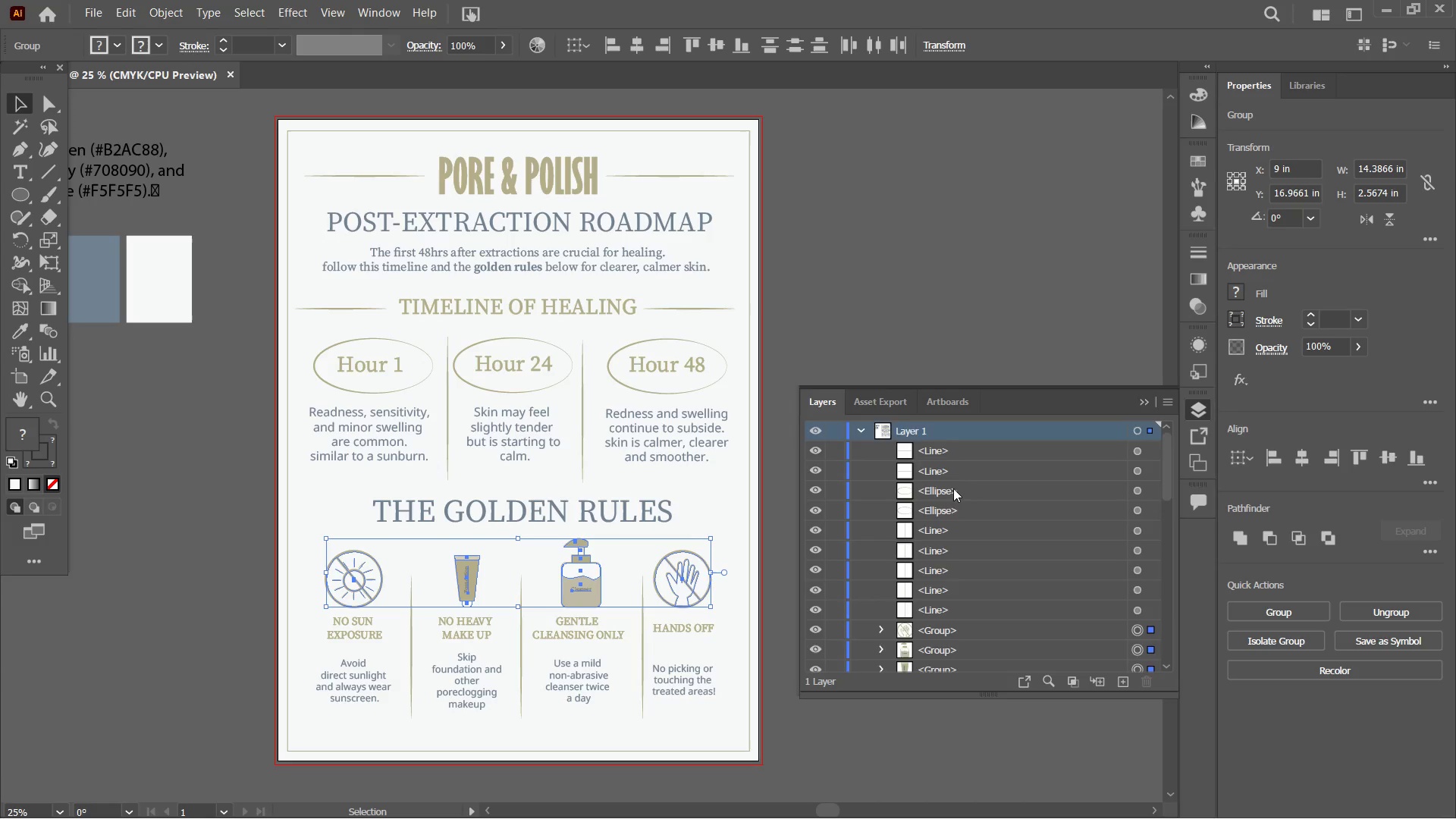 
scroll: coordinate [954, 488], scroll_direction: none, amount: 0.0
 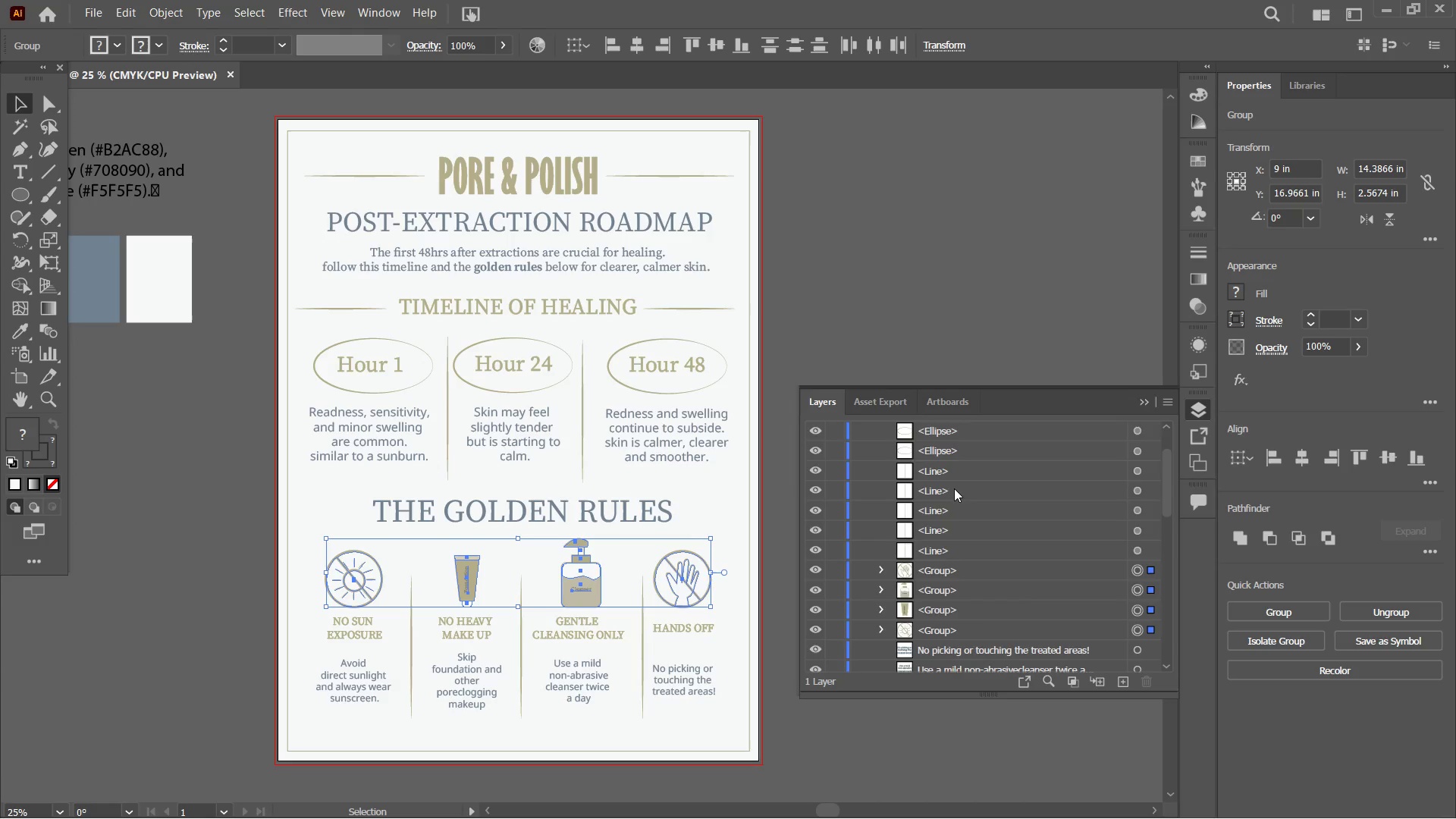 
scroll: coordinate [954, 489], scroll_direction: down, amount: 2.0
 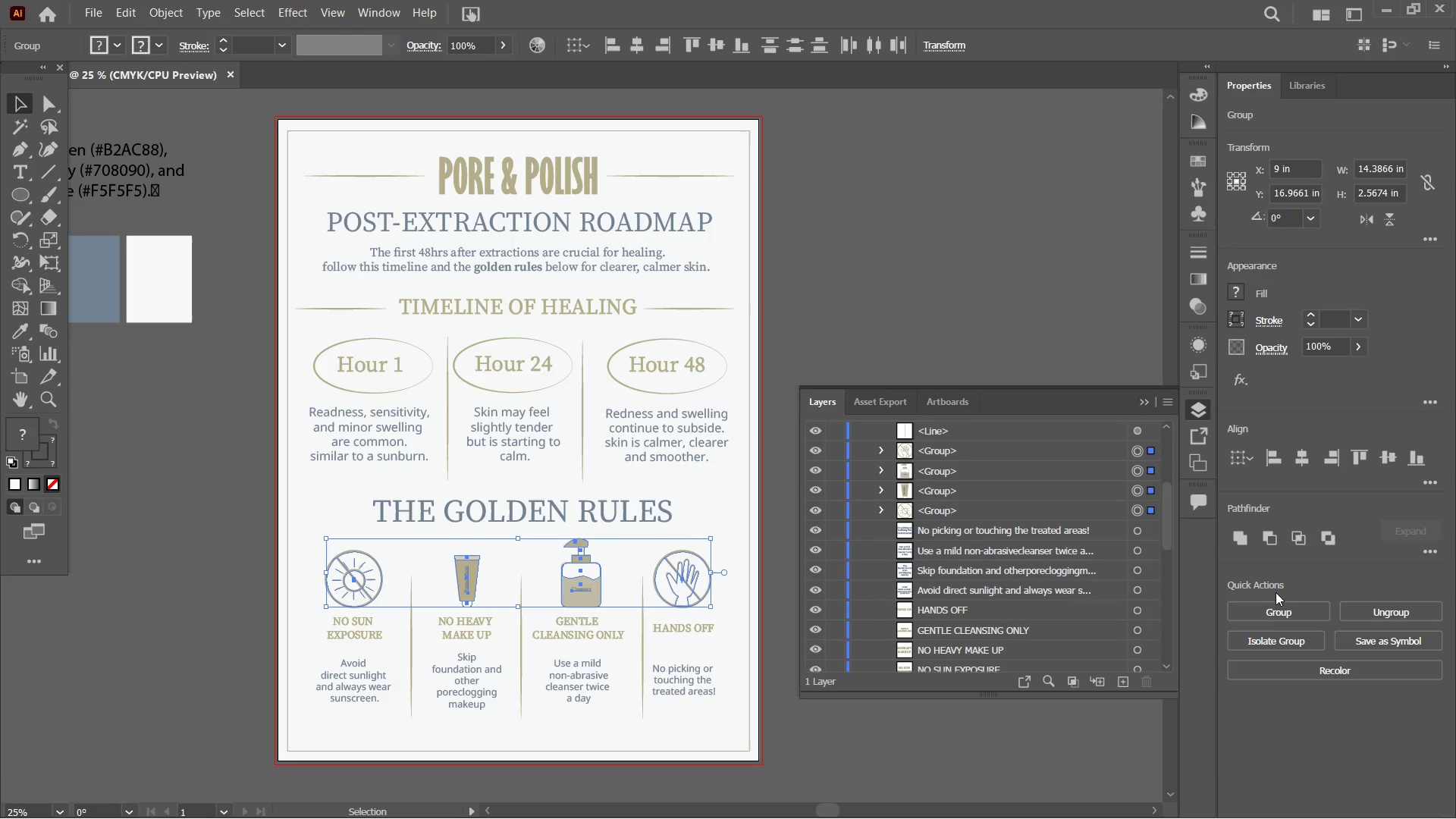 
left_click([1276, 611])
 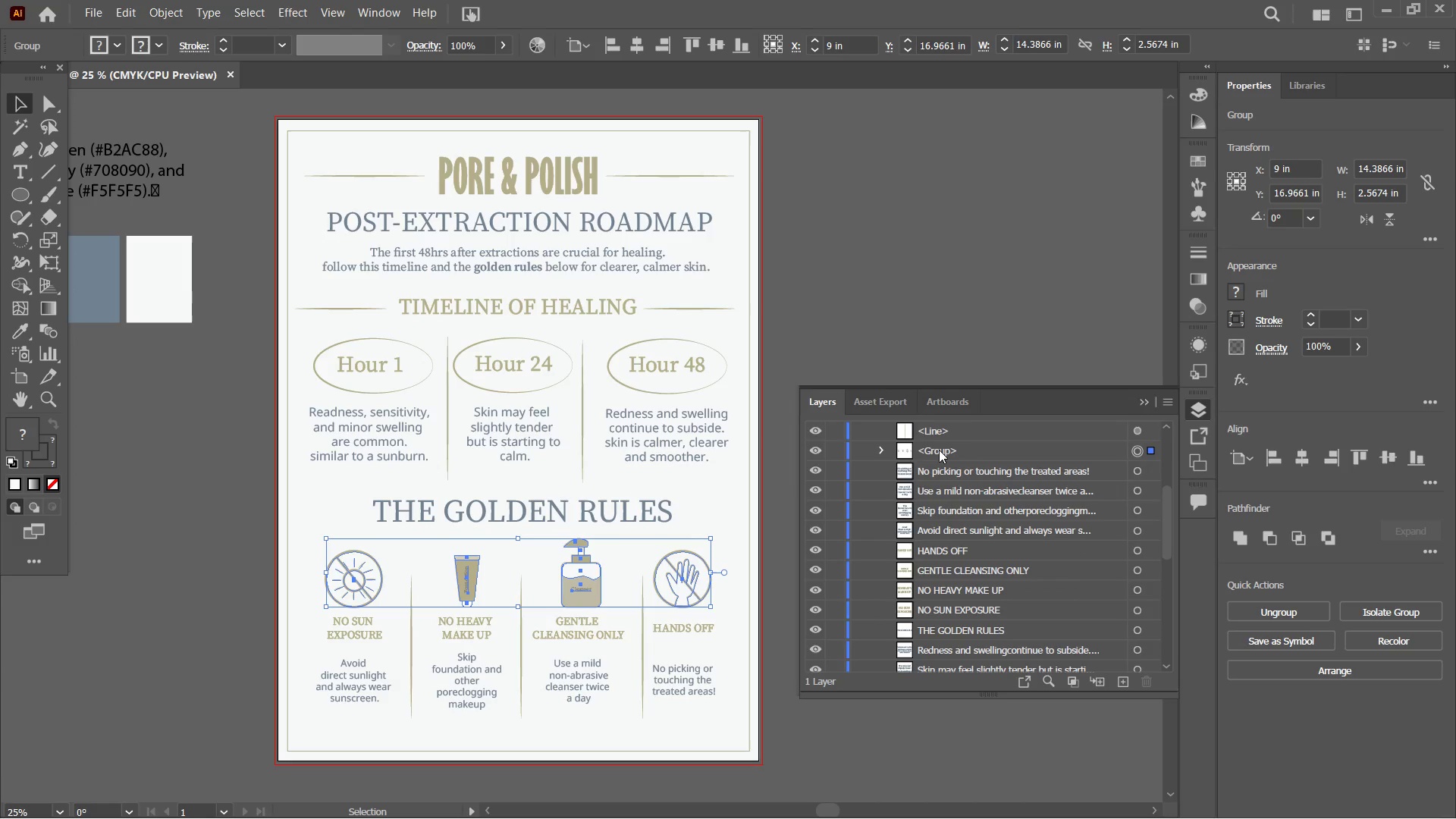 
double_click([939, 450])
 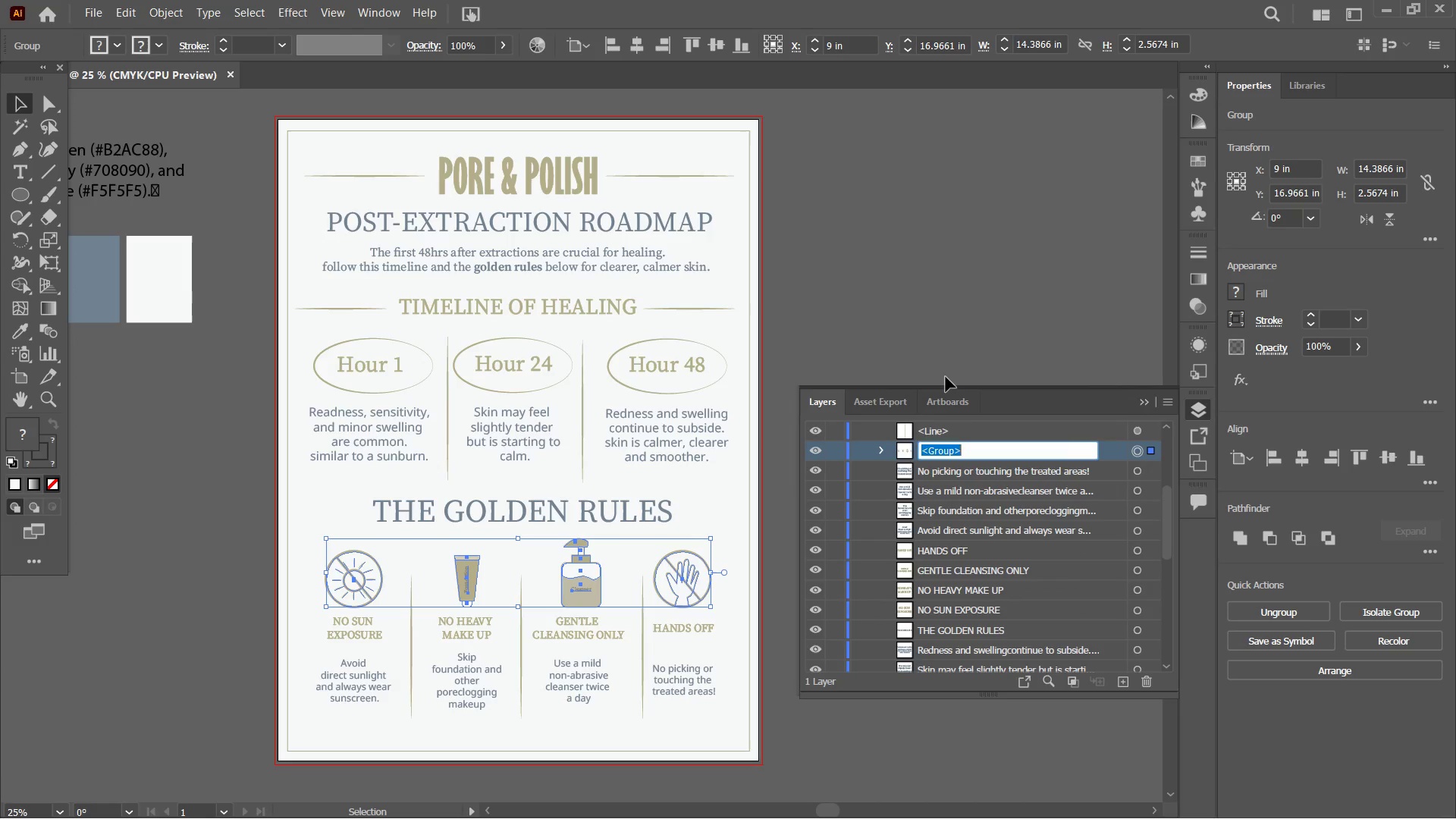 
type(L)
key(Backspace)
type(ICONS)
 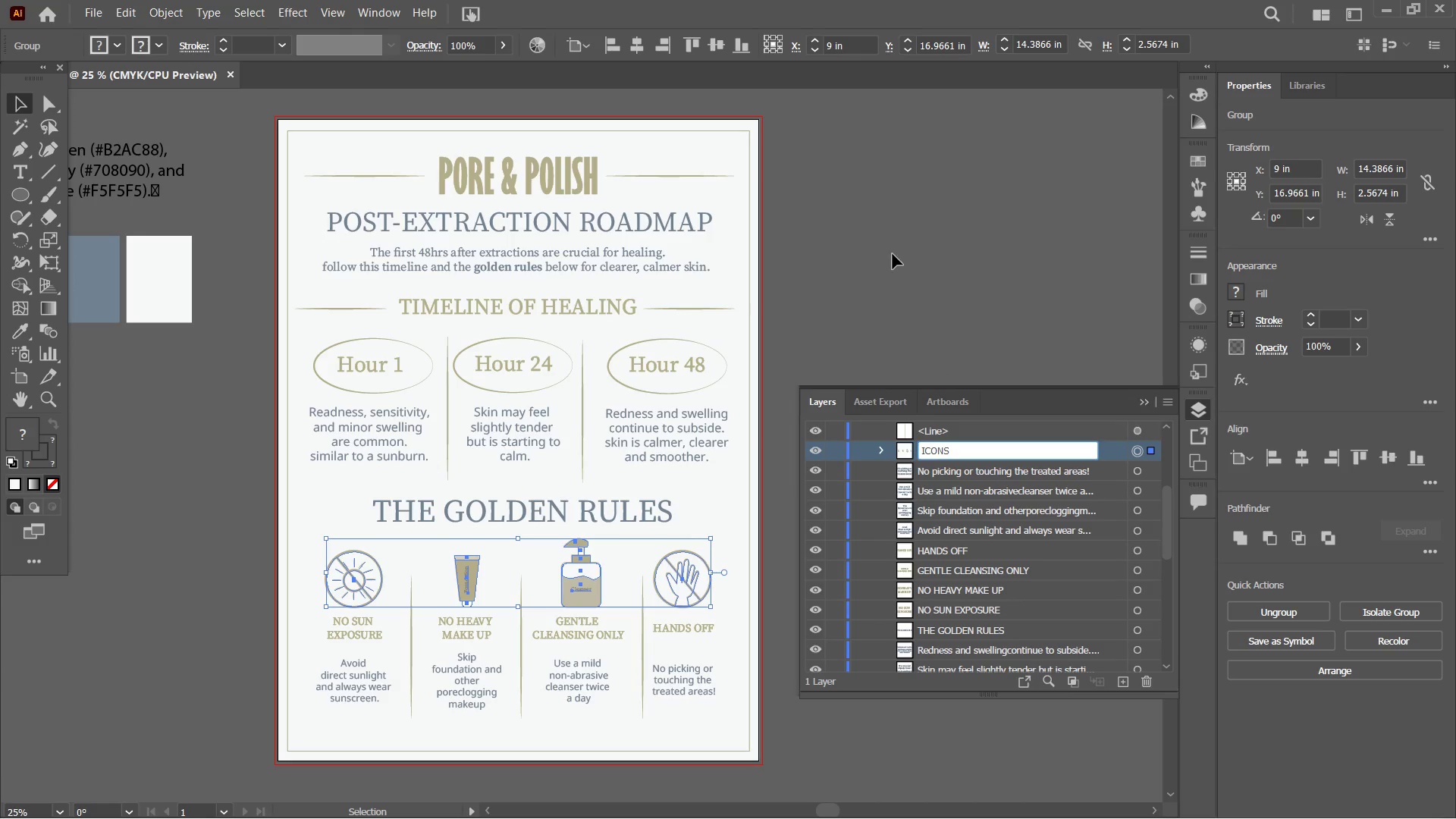 
wait(5.59)
 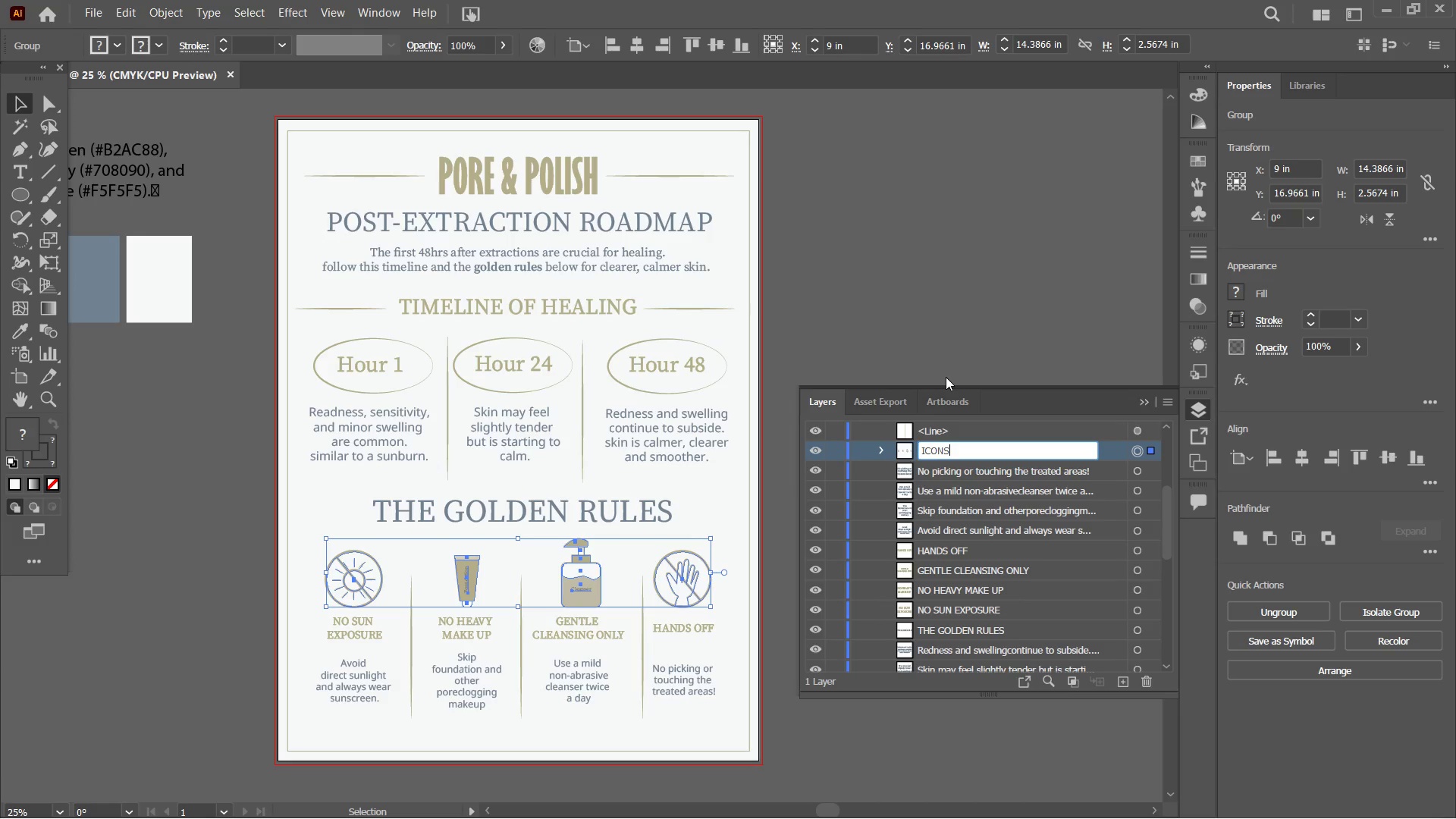 
left_click([378, 691])
 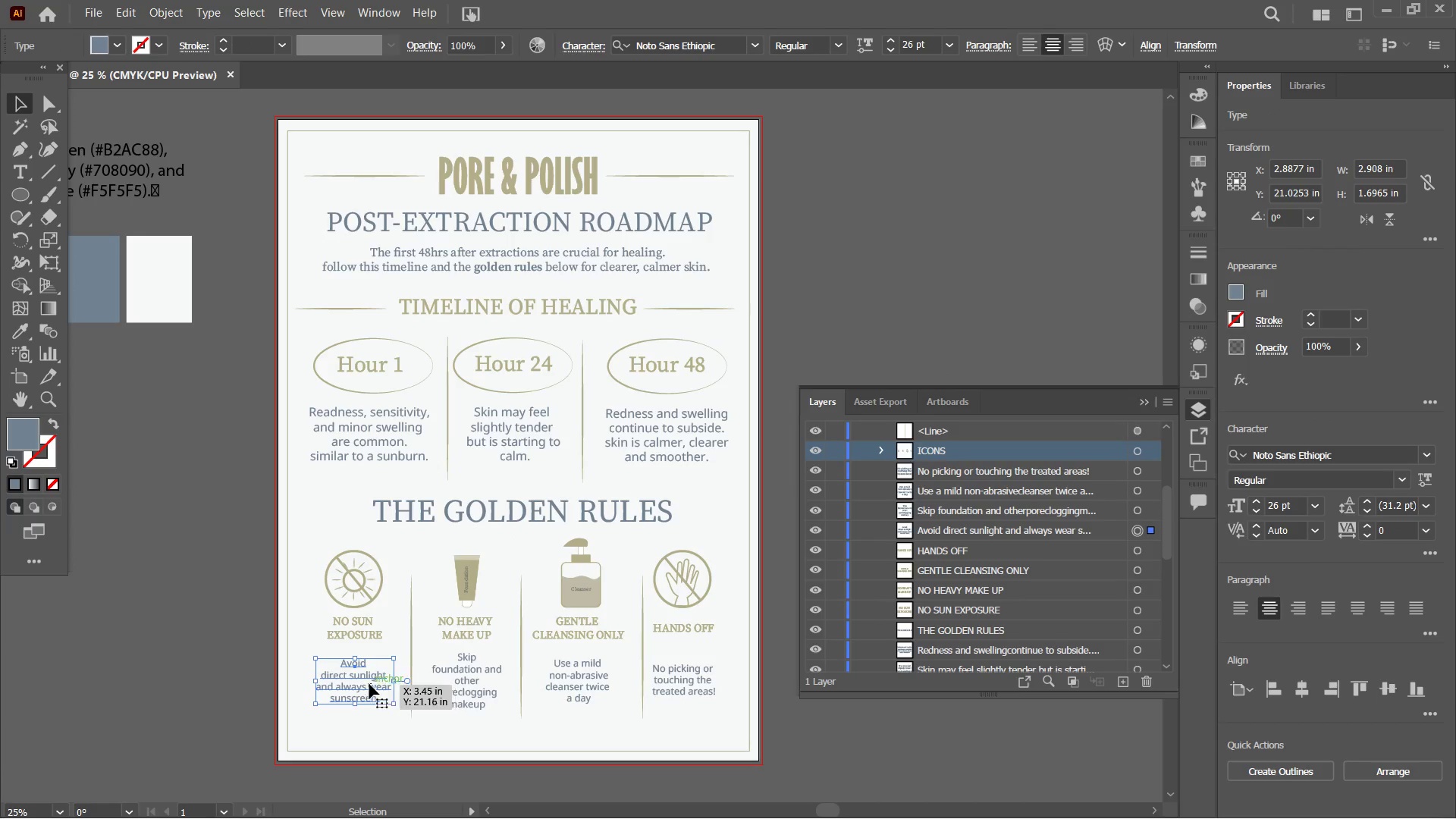 
hold_key(key=ShiftLeft, duration=2.77)
left_click([461, 668])
 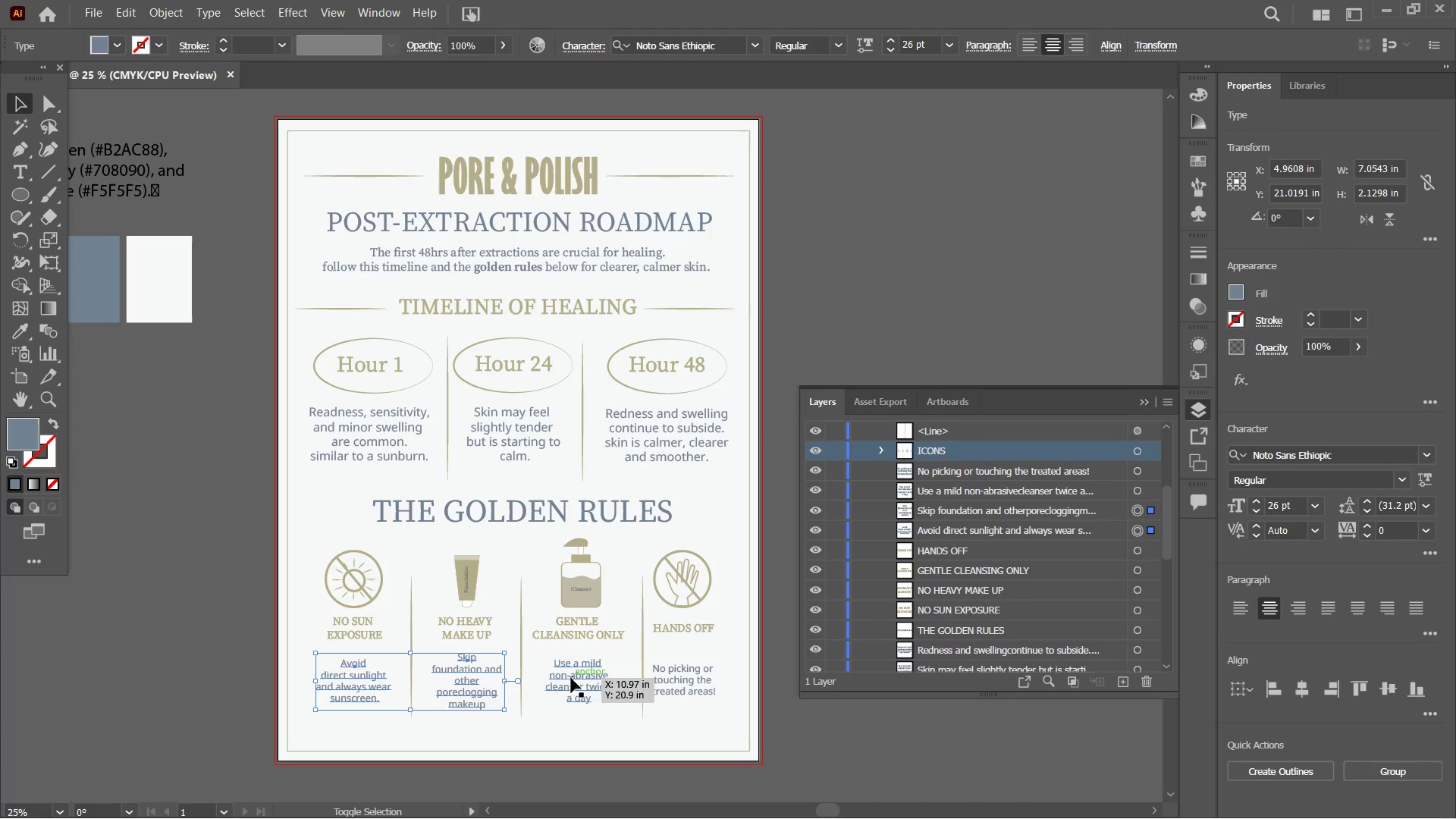 
left_click([572, 678])
 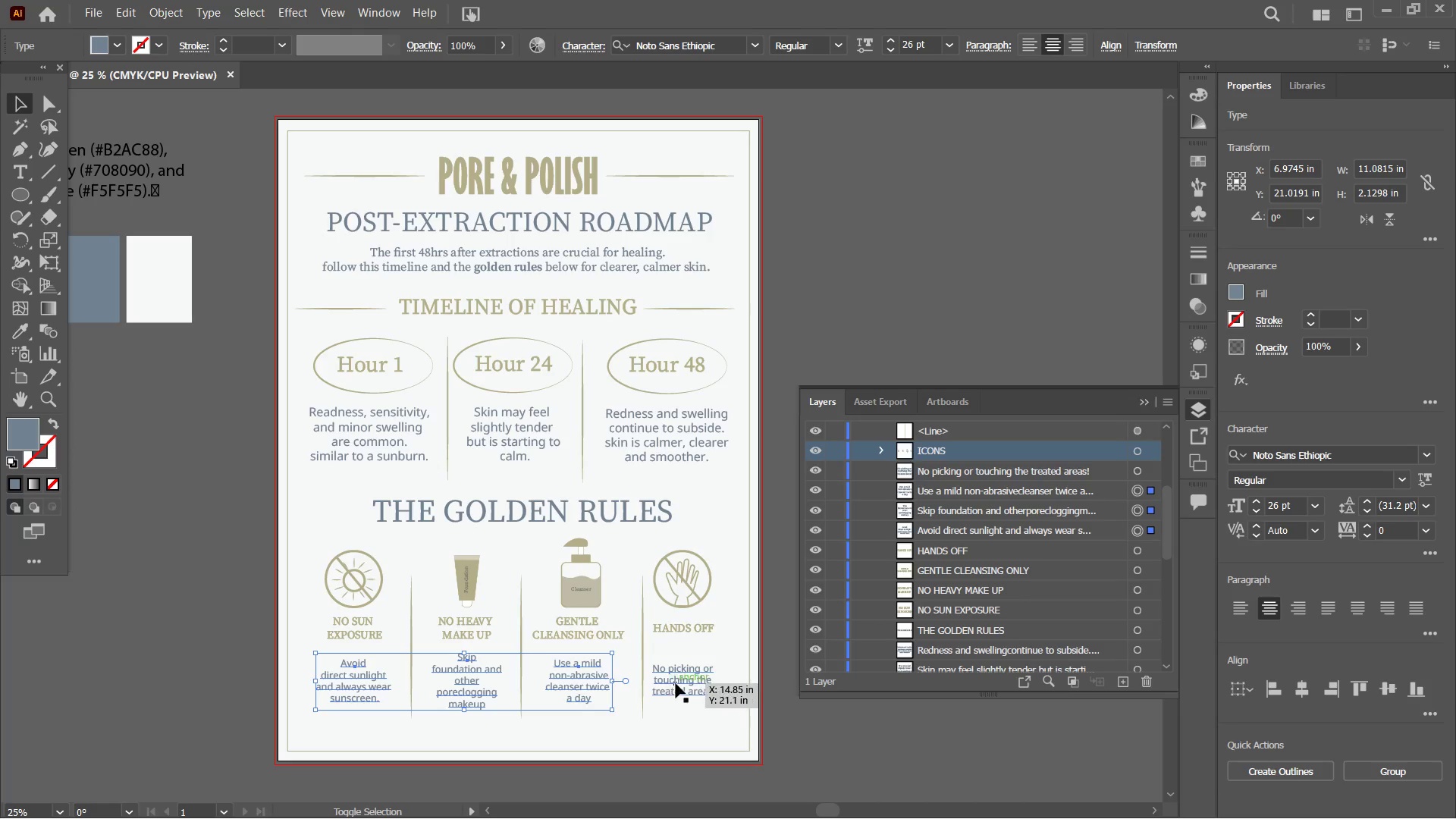 
double_click([677, 683])
 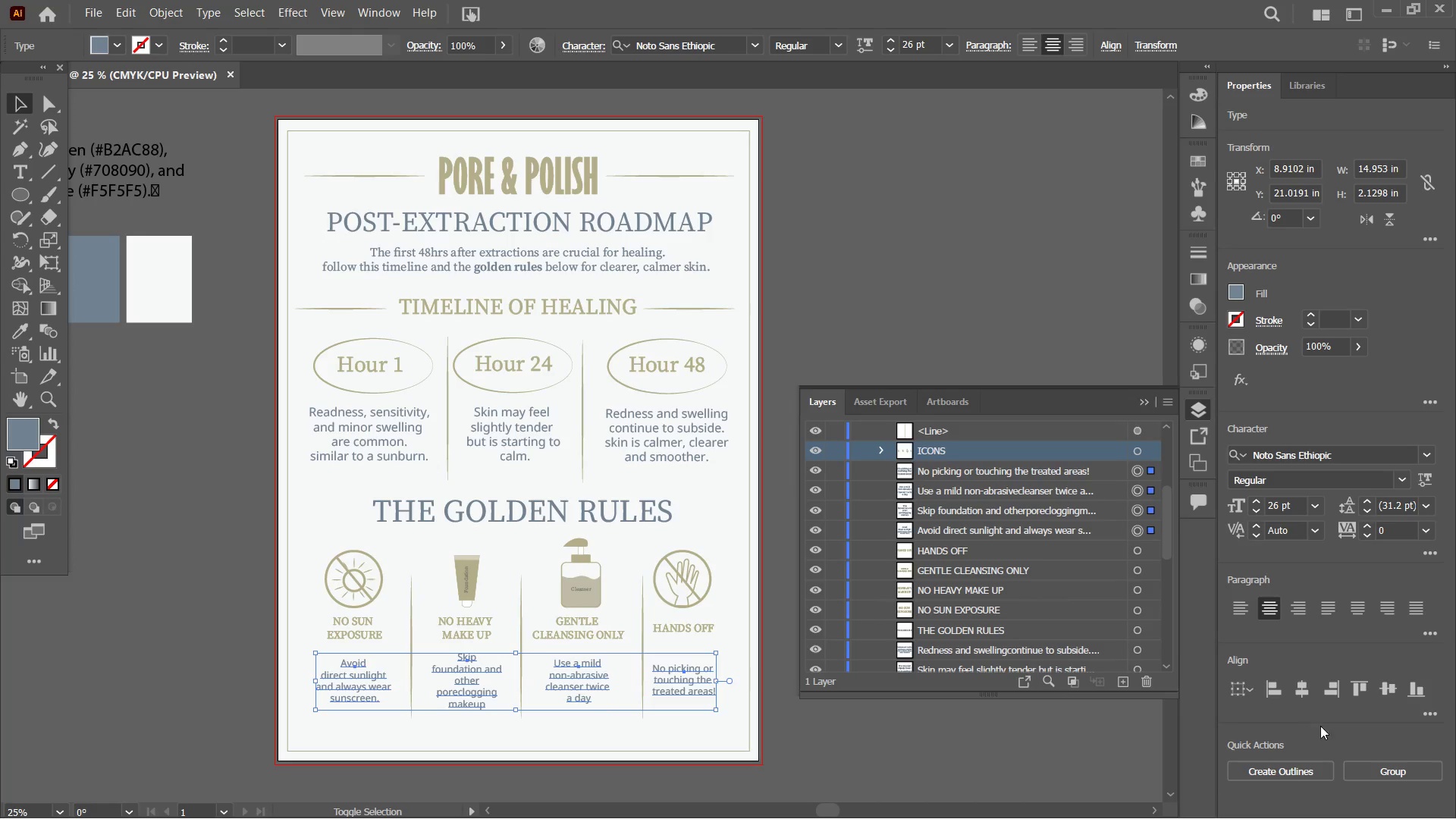 
left_click([1381, 769])
 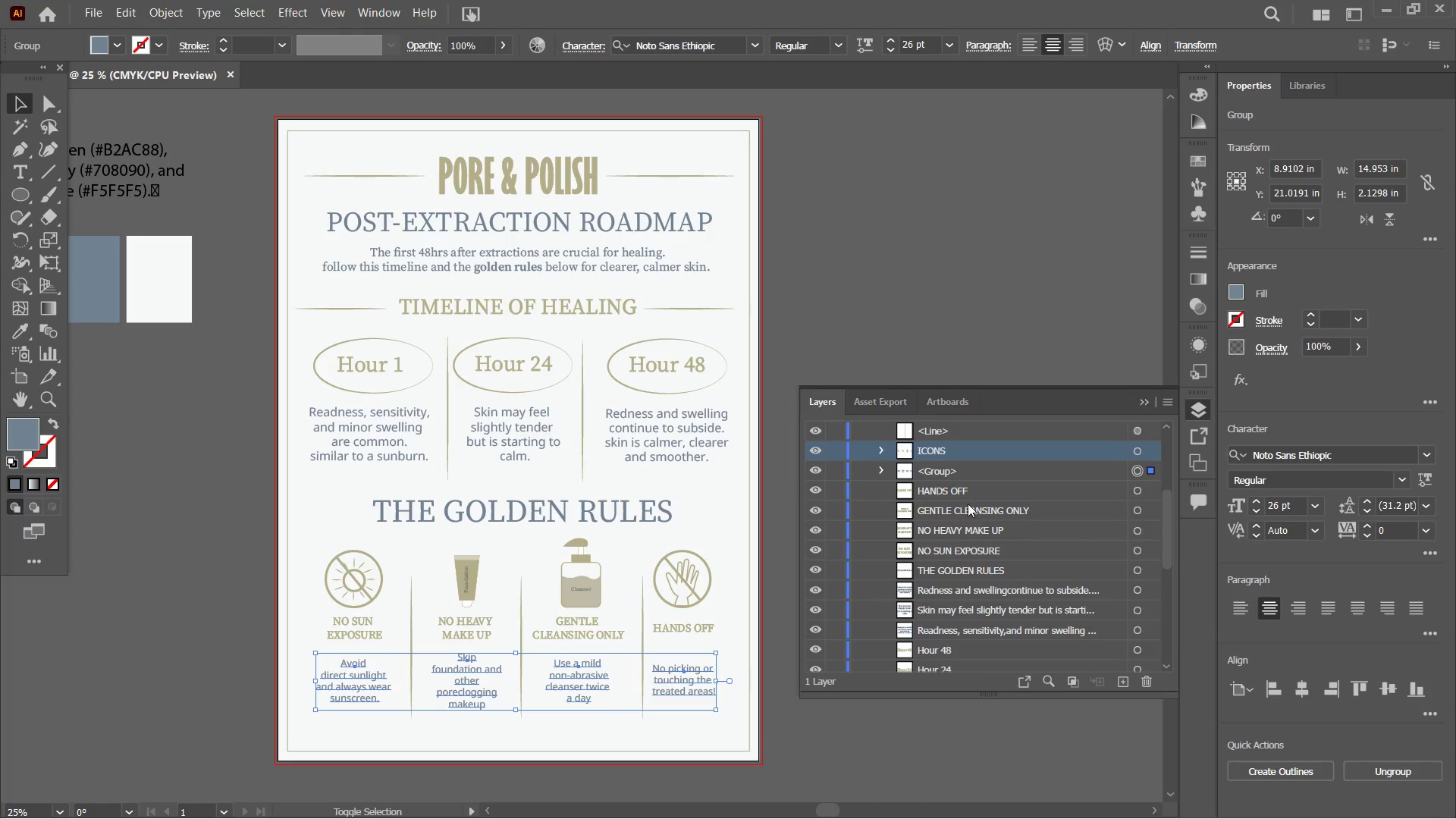 
left_click([943, 464])
 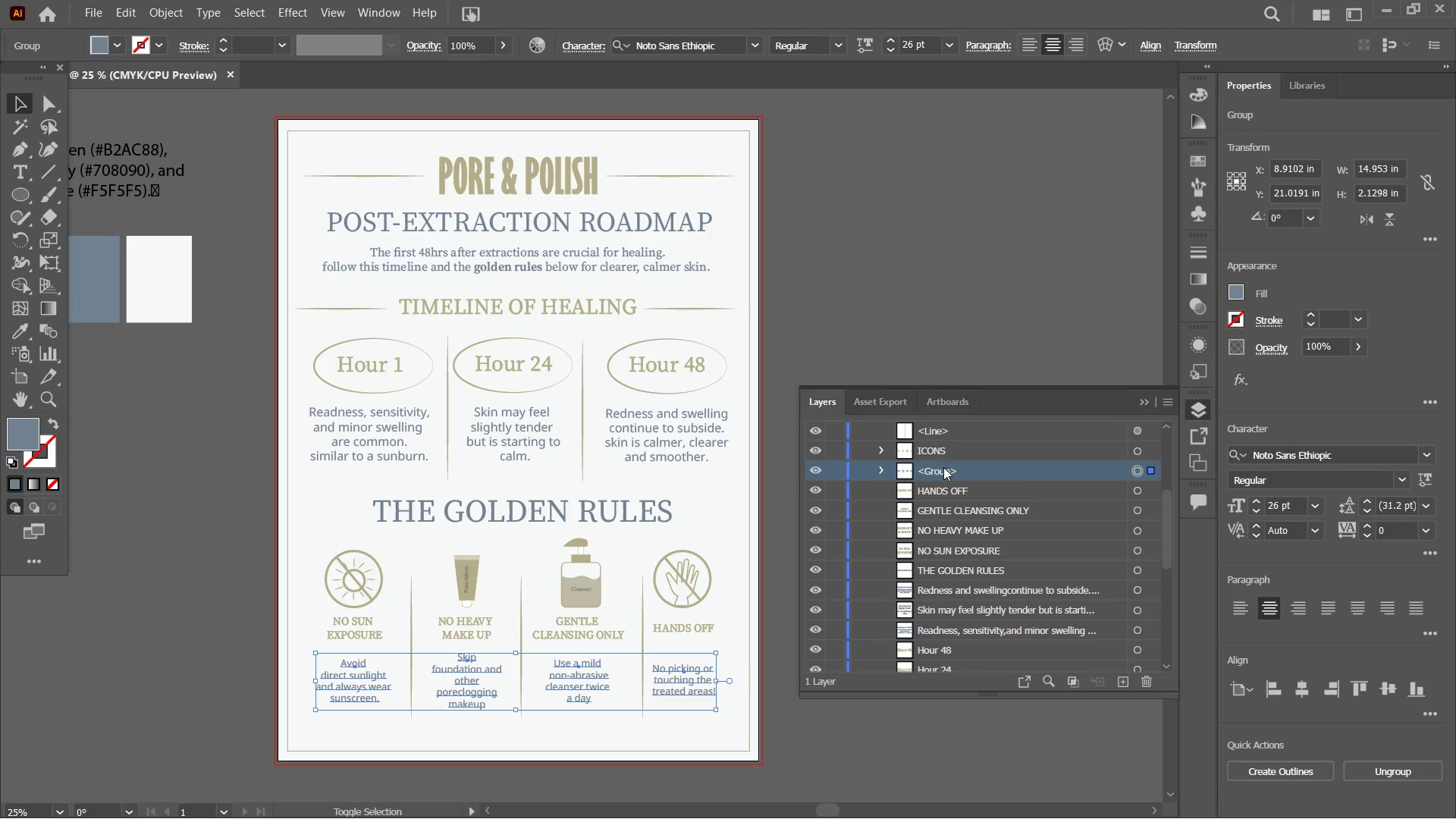 
double_click([943, 467])
 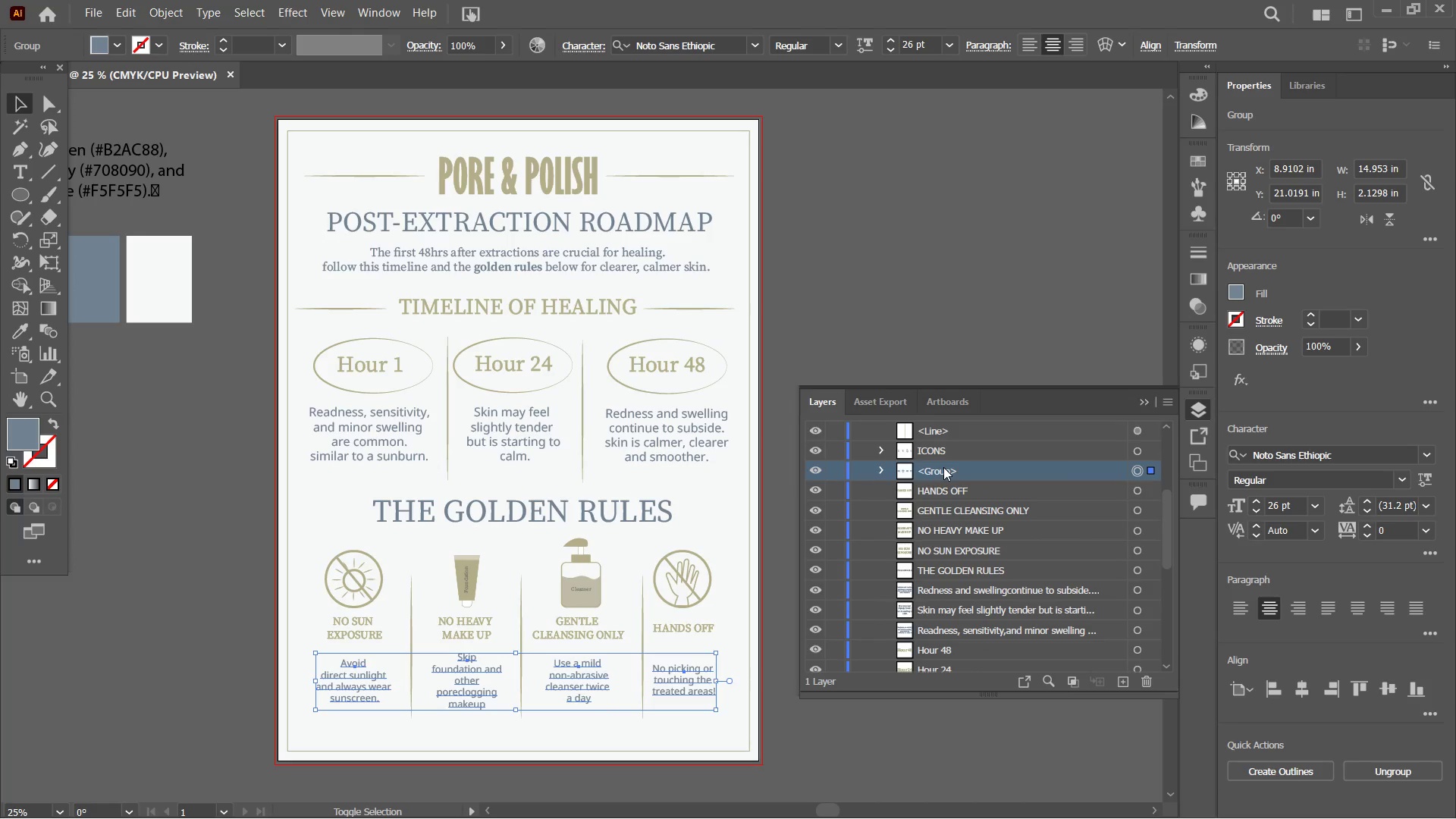 
triple_click([943, 467])
 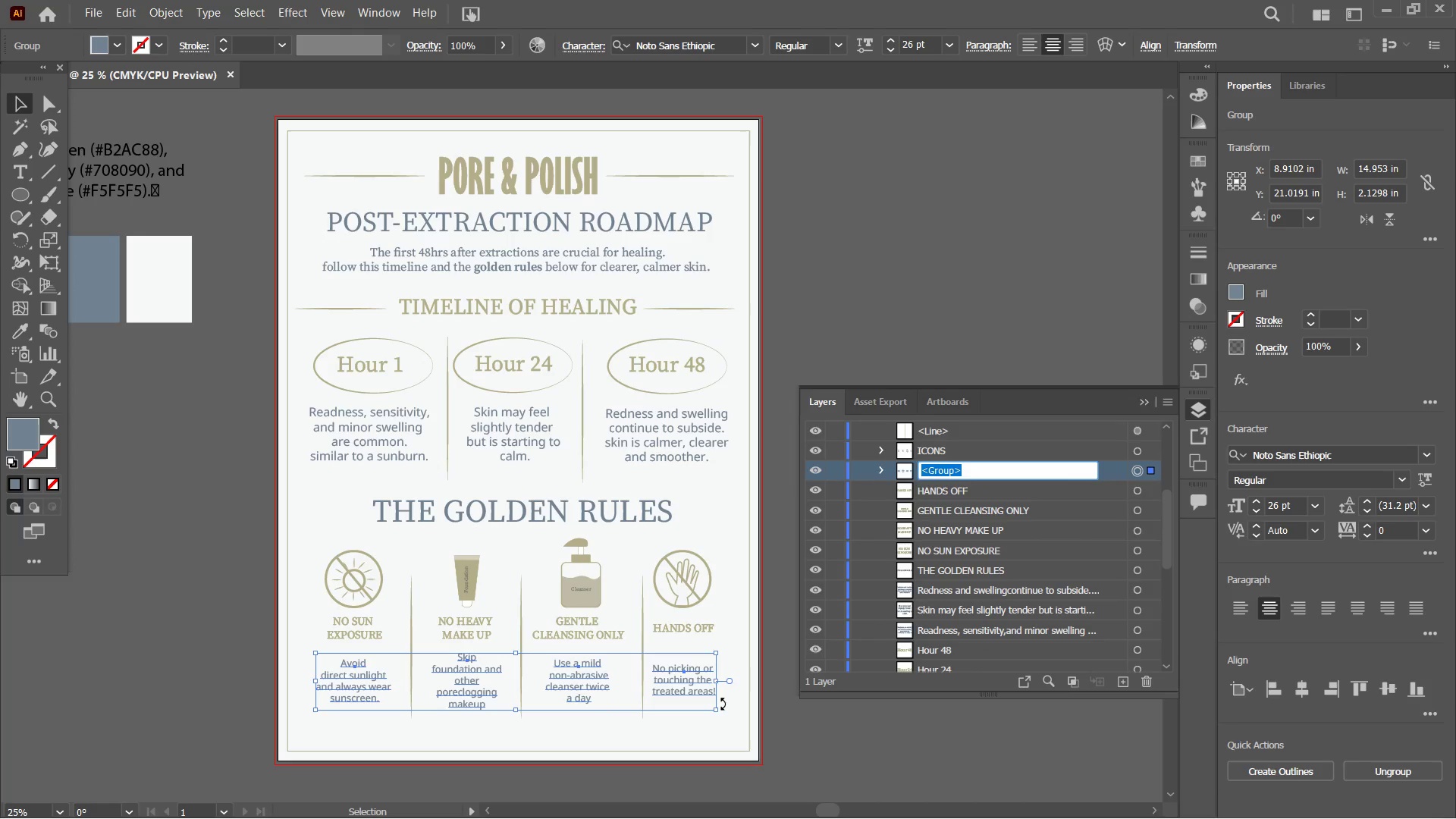 
type(TEXTS)
 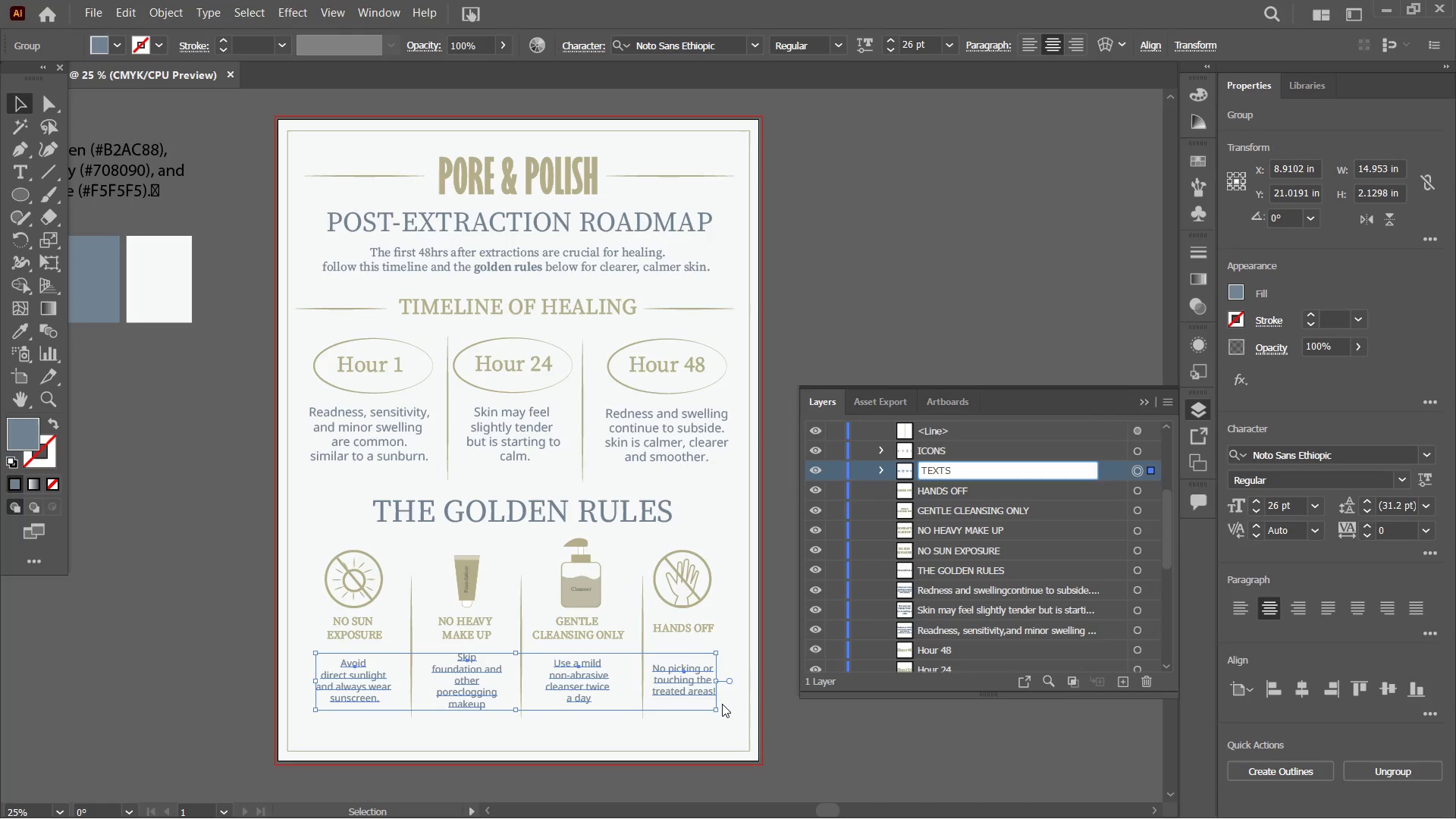 
key(Enter)
 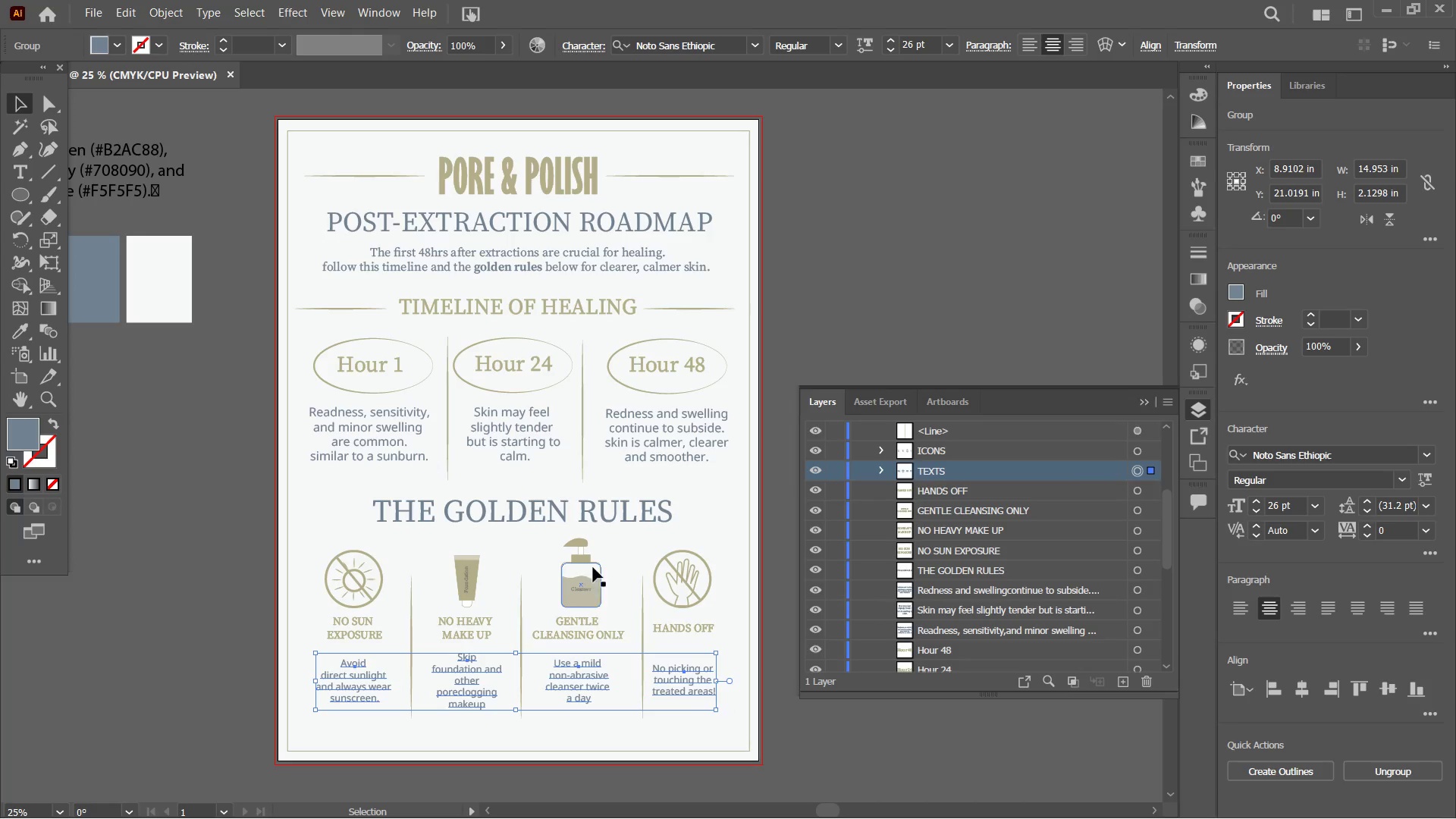 
left_click([645, 422])
 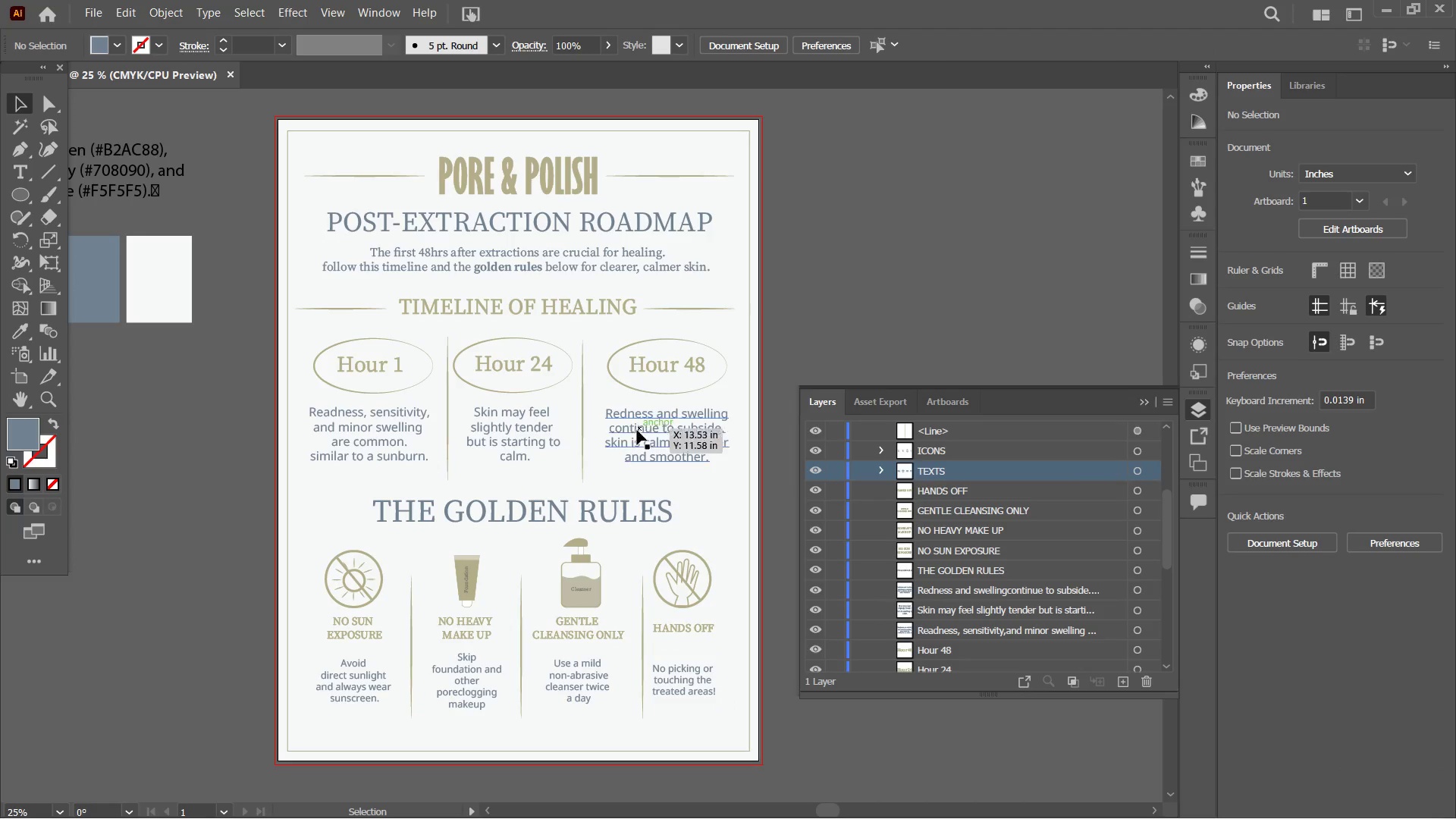 
left_click([637, 437])
 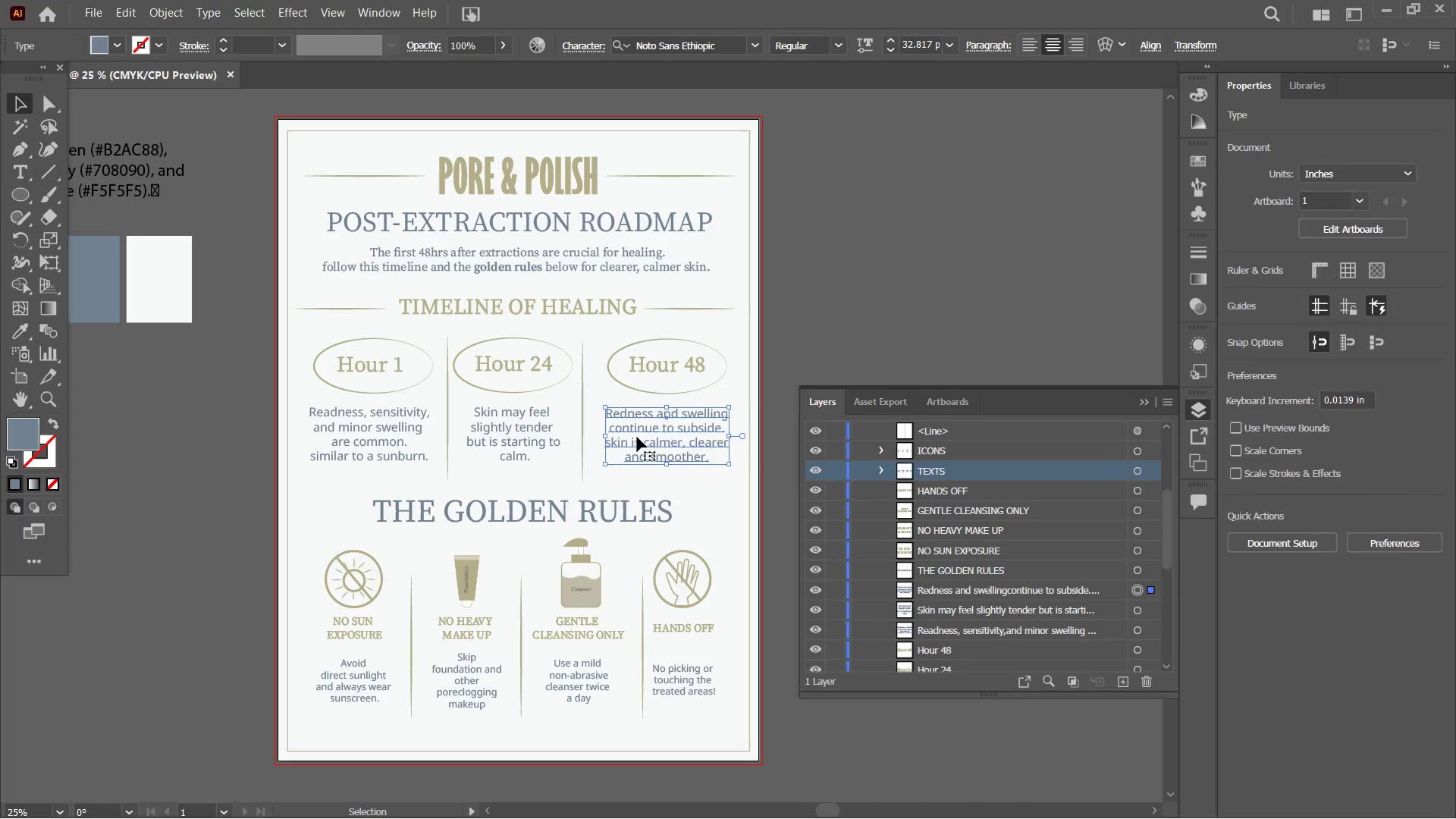 
hold_key(key=ShiftLeft, duration=3.55)
left_click([485, 441])
 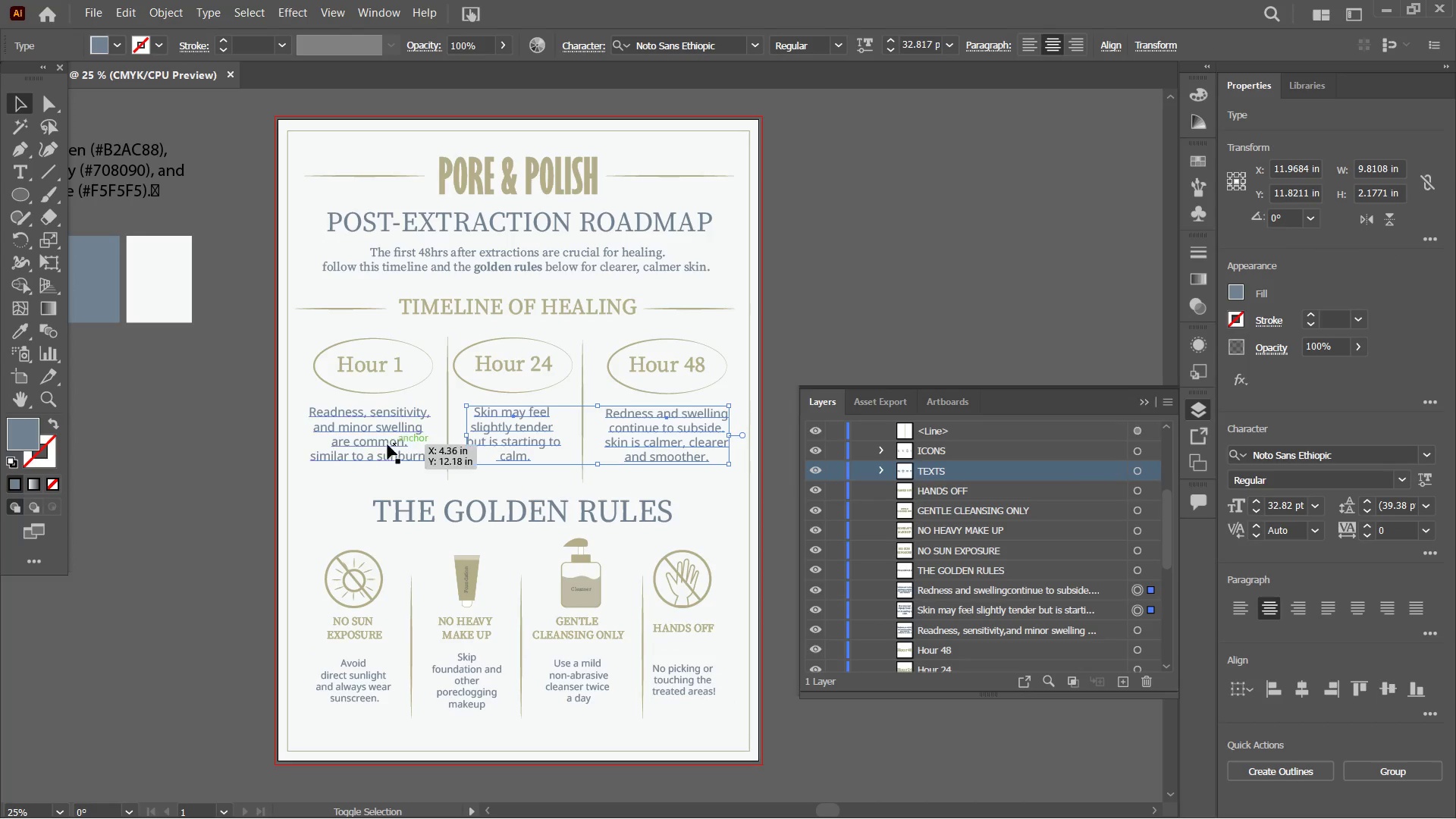 
left_click([384, 444])
 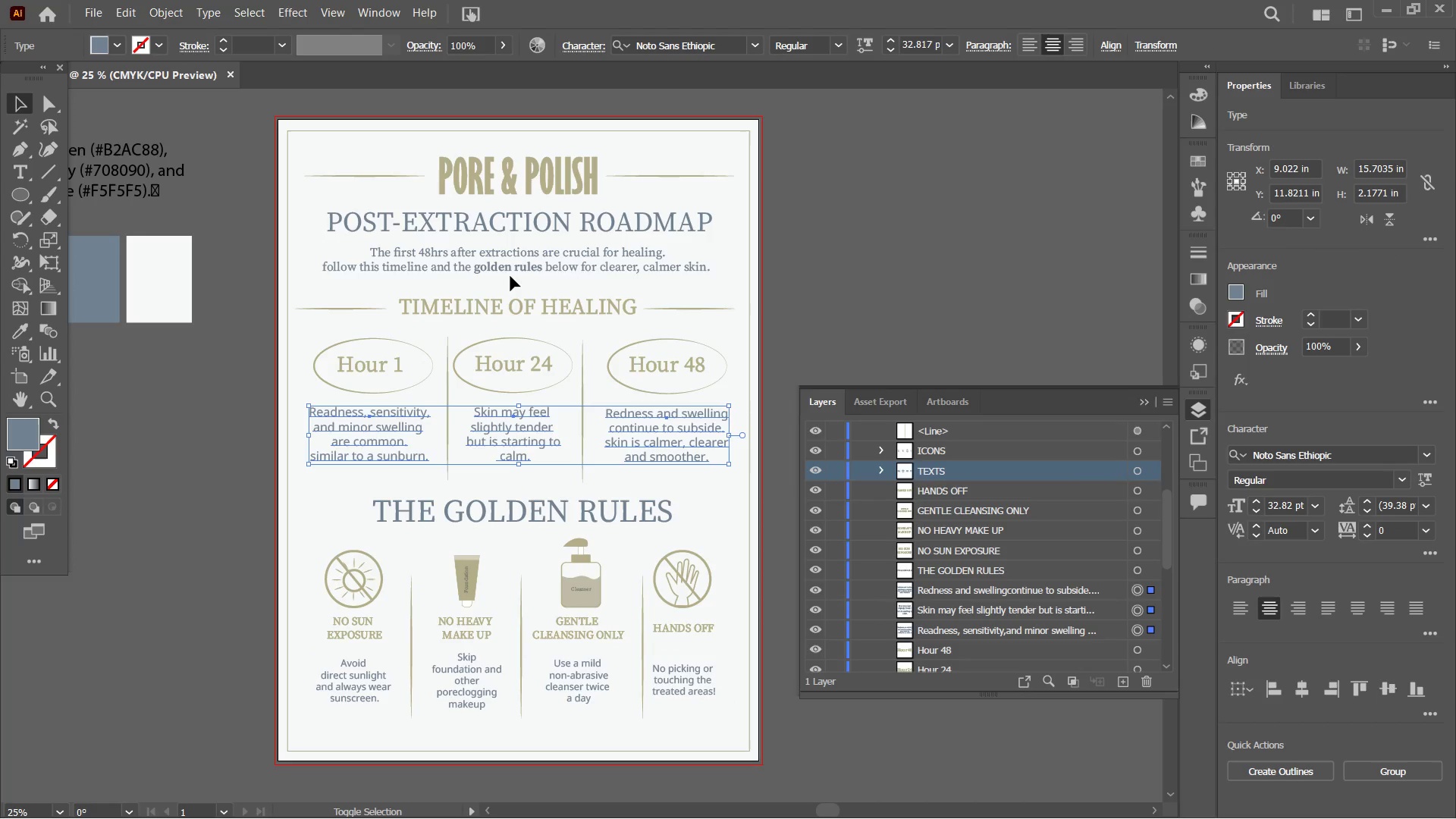 
left_click([516, 270])
 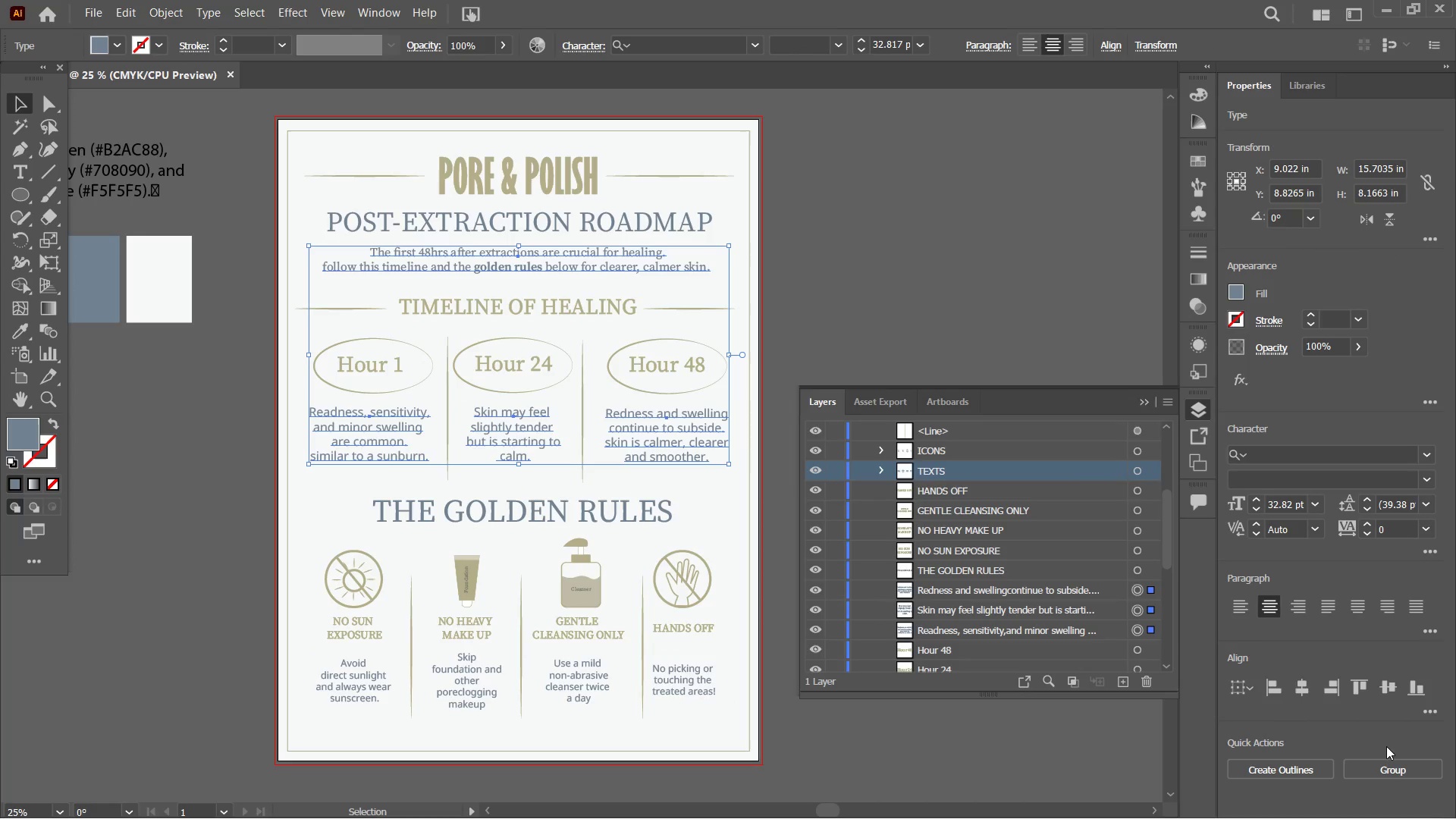 
left_click([1387, 763])
 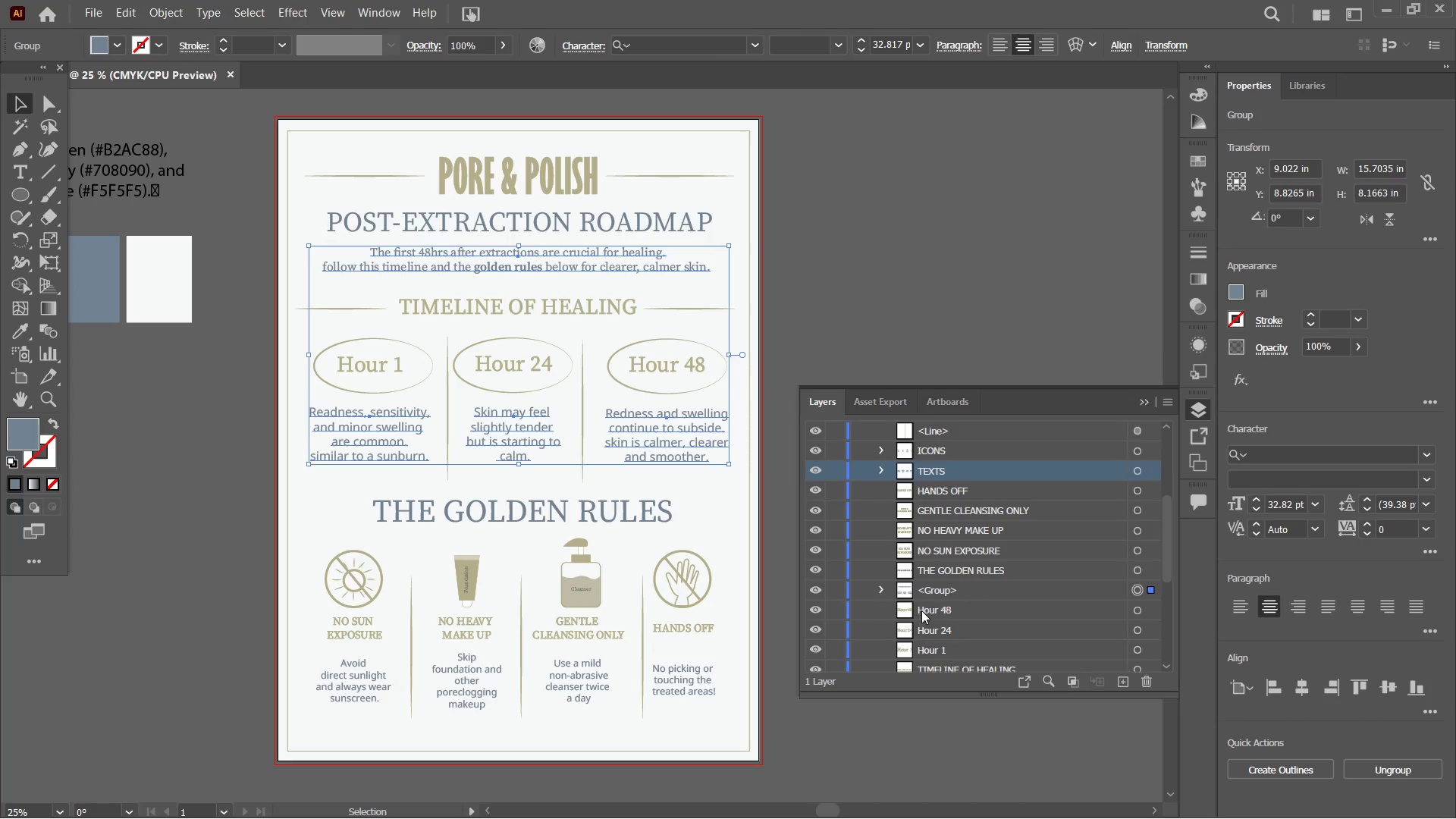 
double_click([962, 588])
 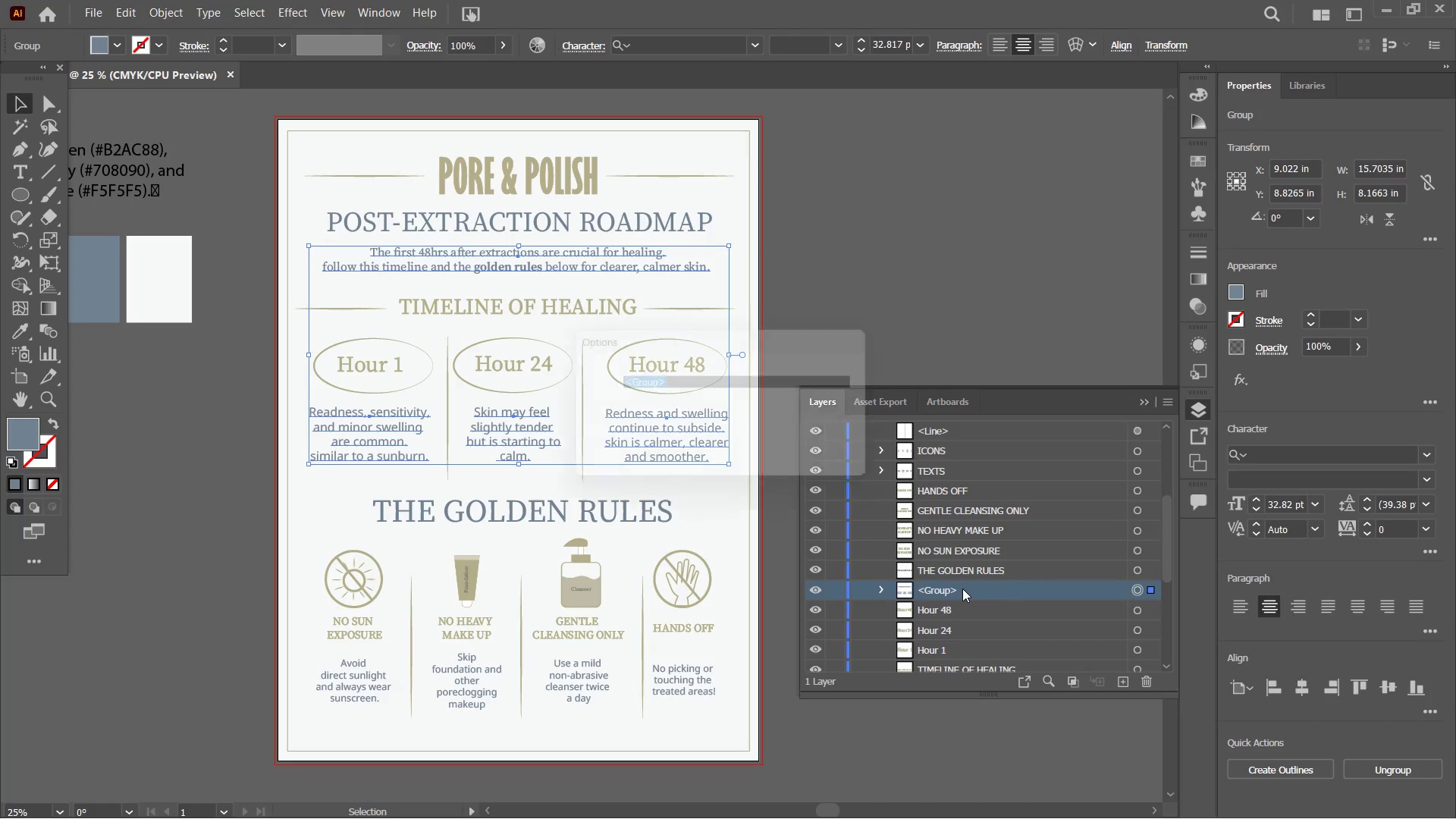 
triple_click([962, 588])
 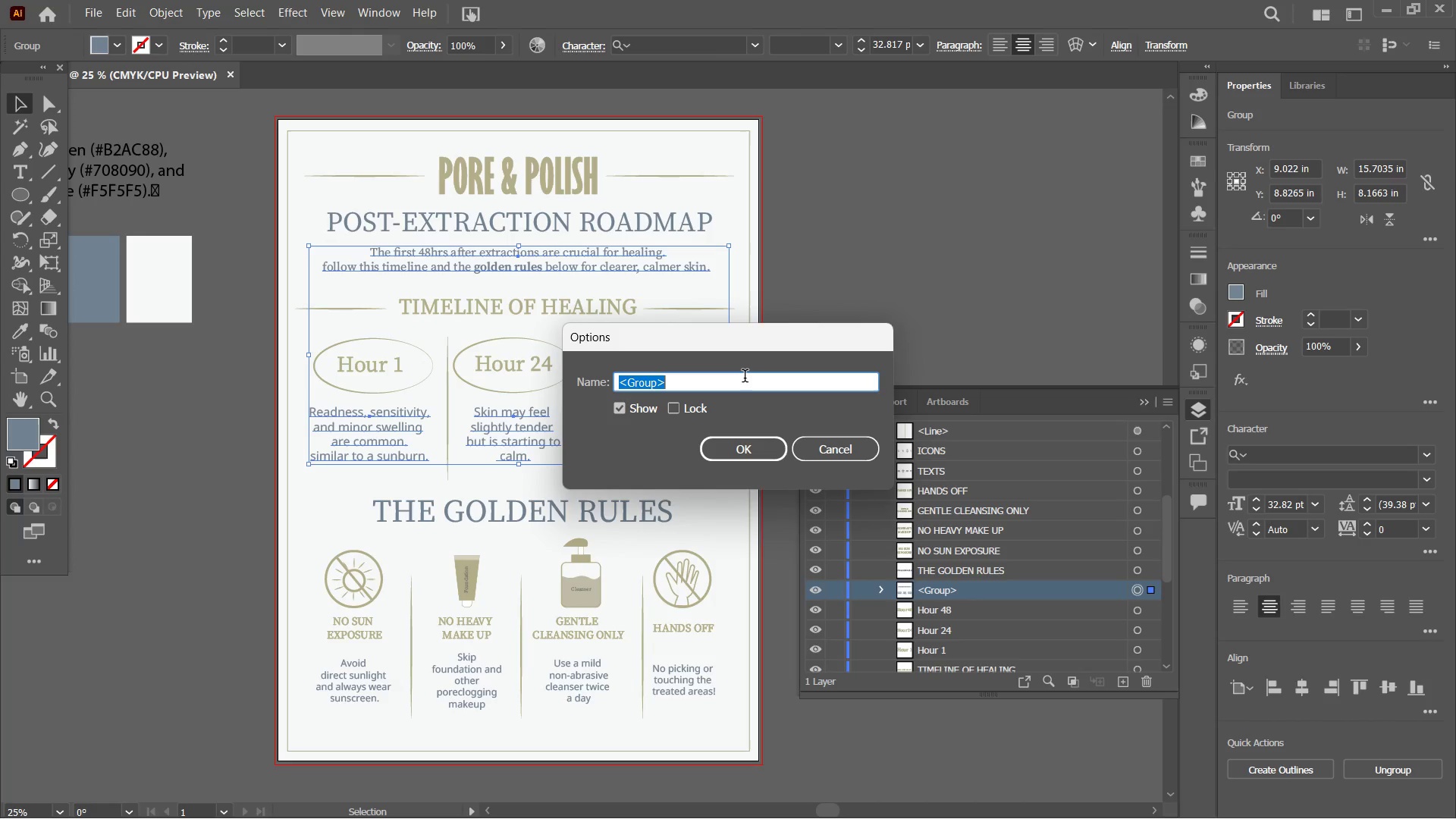 
type(TEXT 2)
 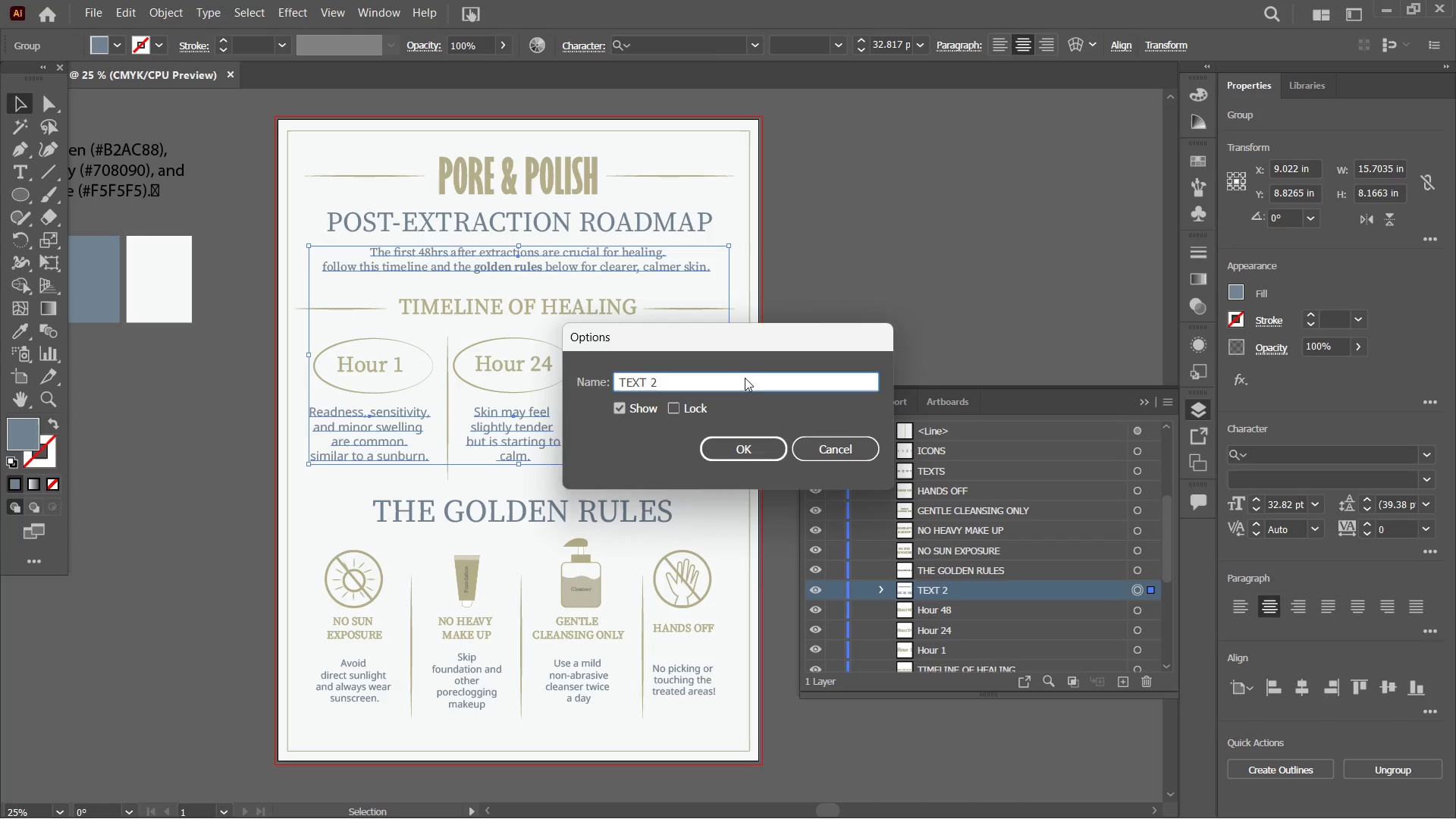 
key(Enter)
 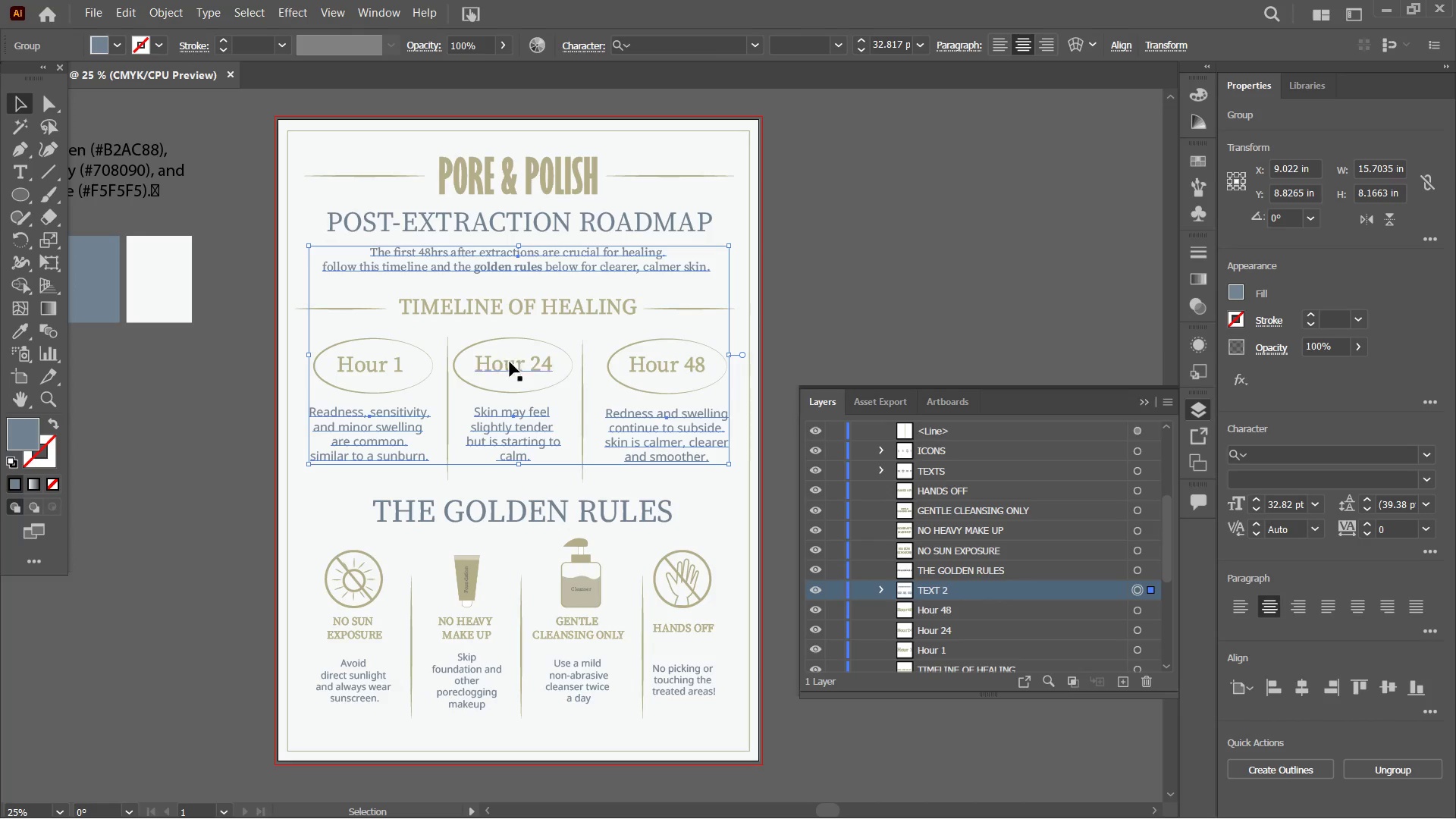 
left_click([510, 368])
 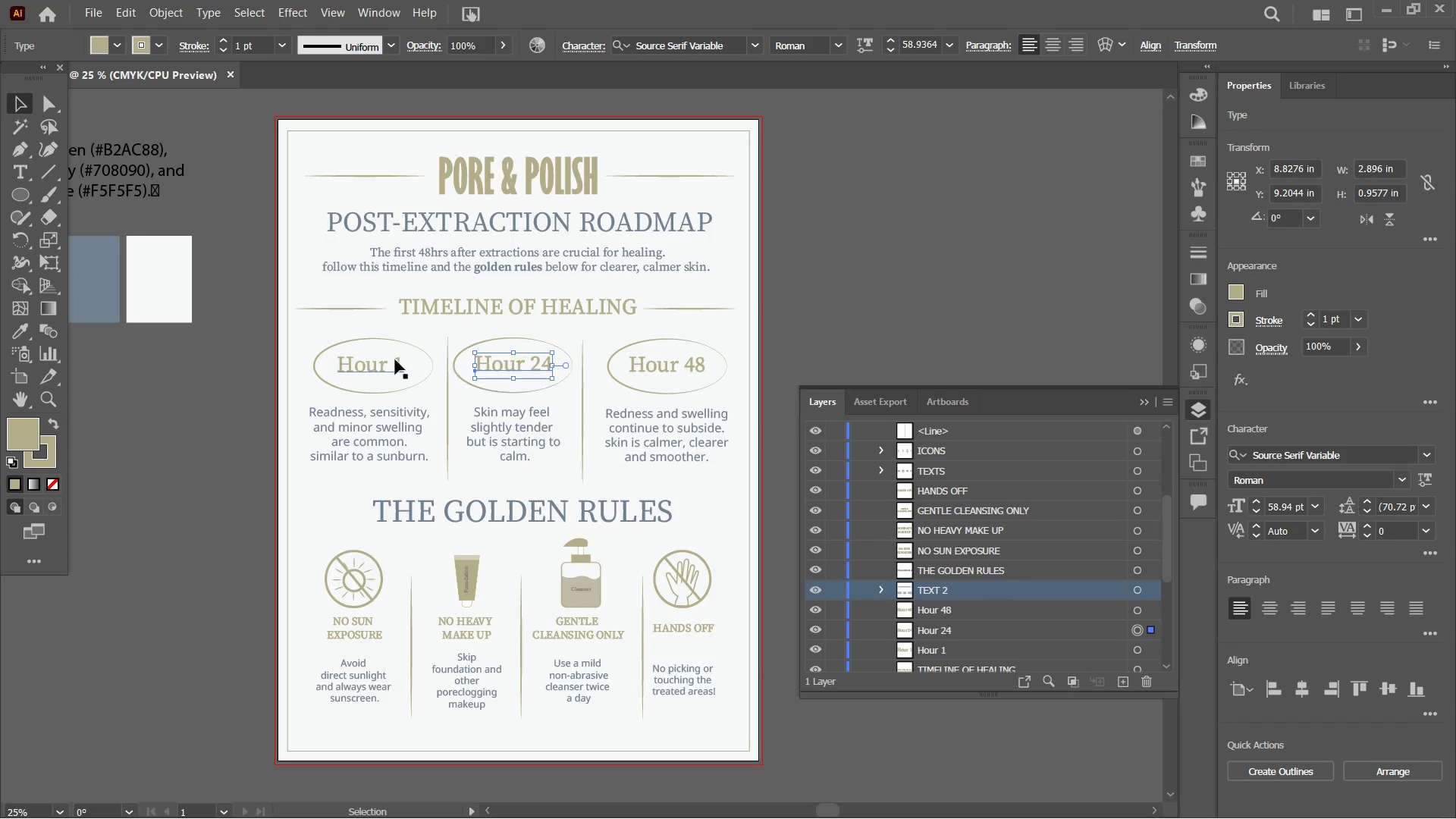 
hold_key(key=ShiftLeft, duration=10.28)
left_click([387, 359])
 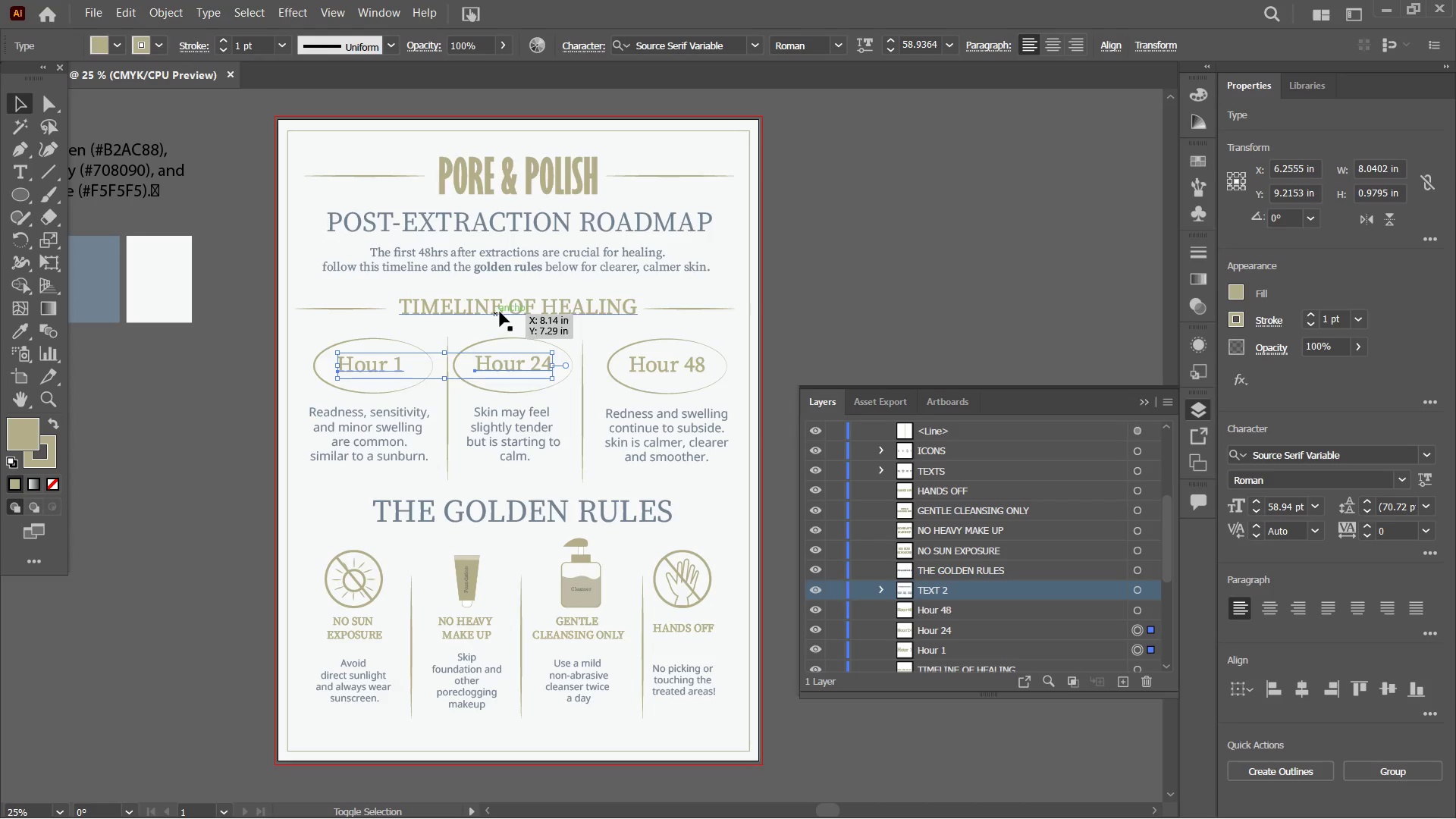 
left_click([501, 312])
 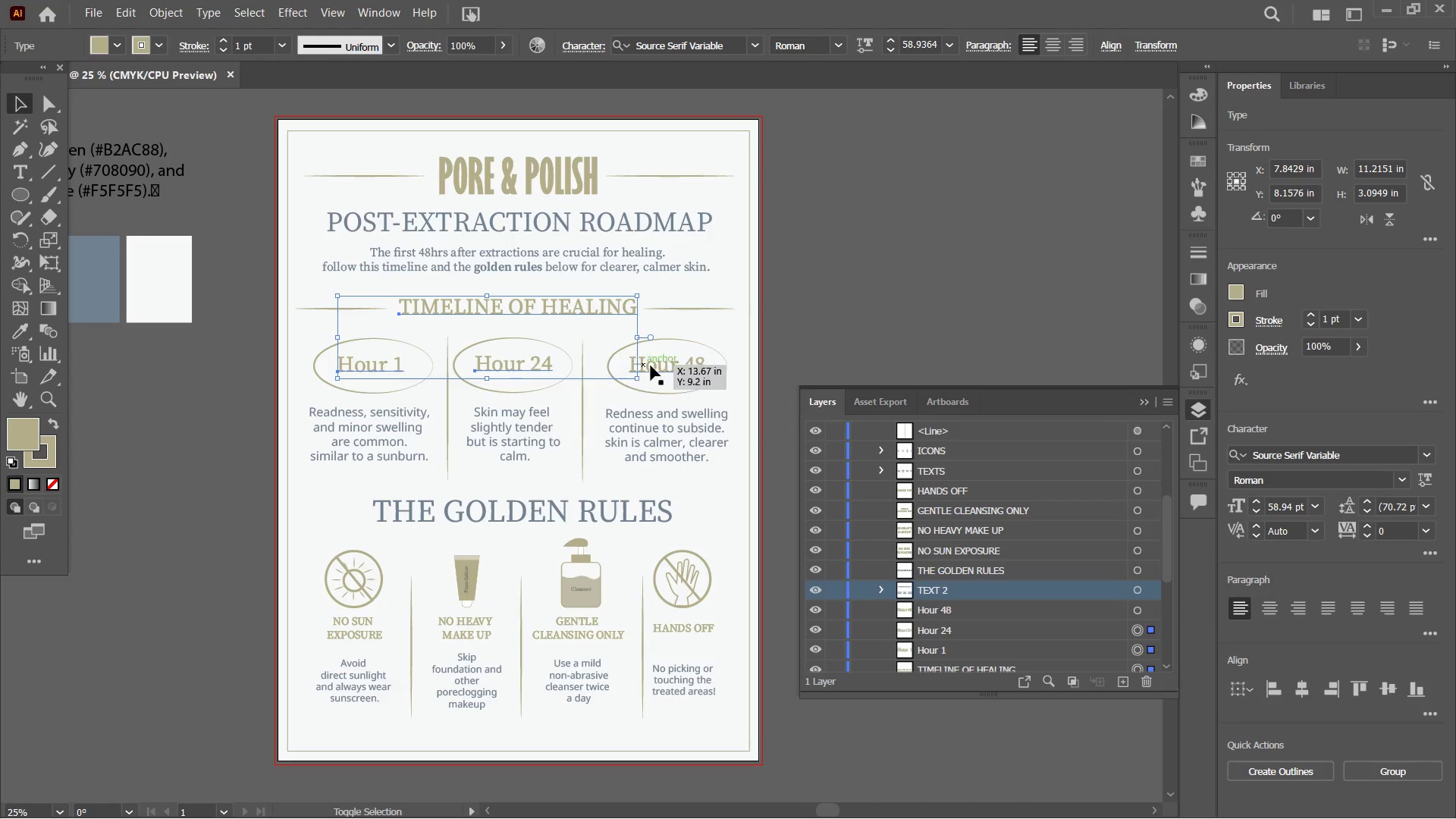 
left_click([657, 366])
 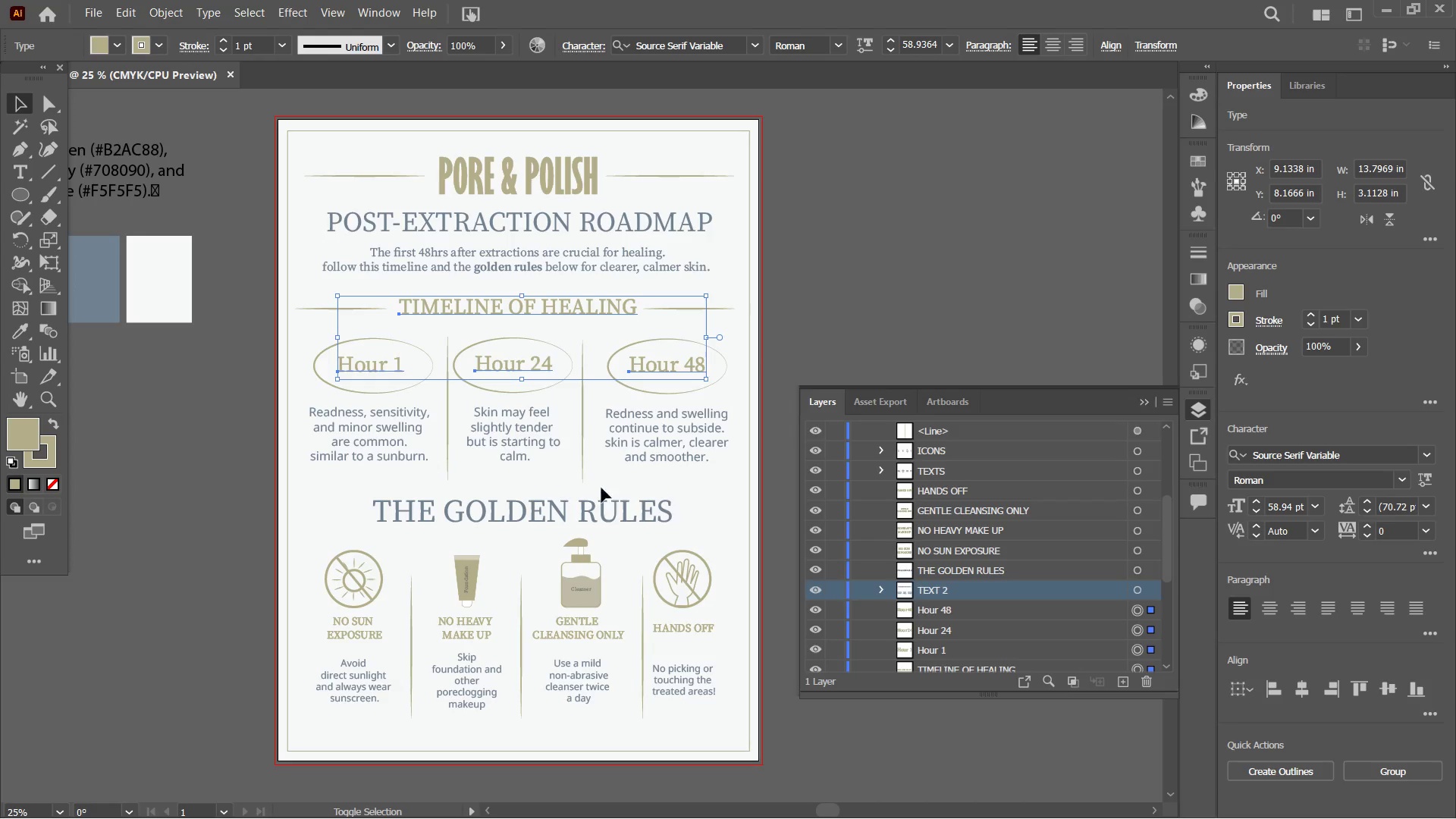 
left_click([604, 507])
 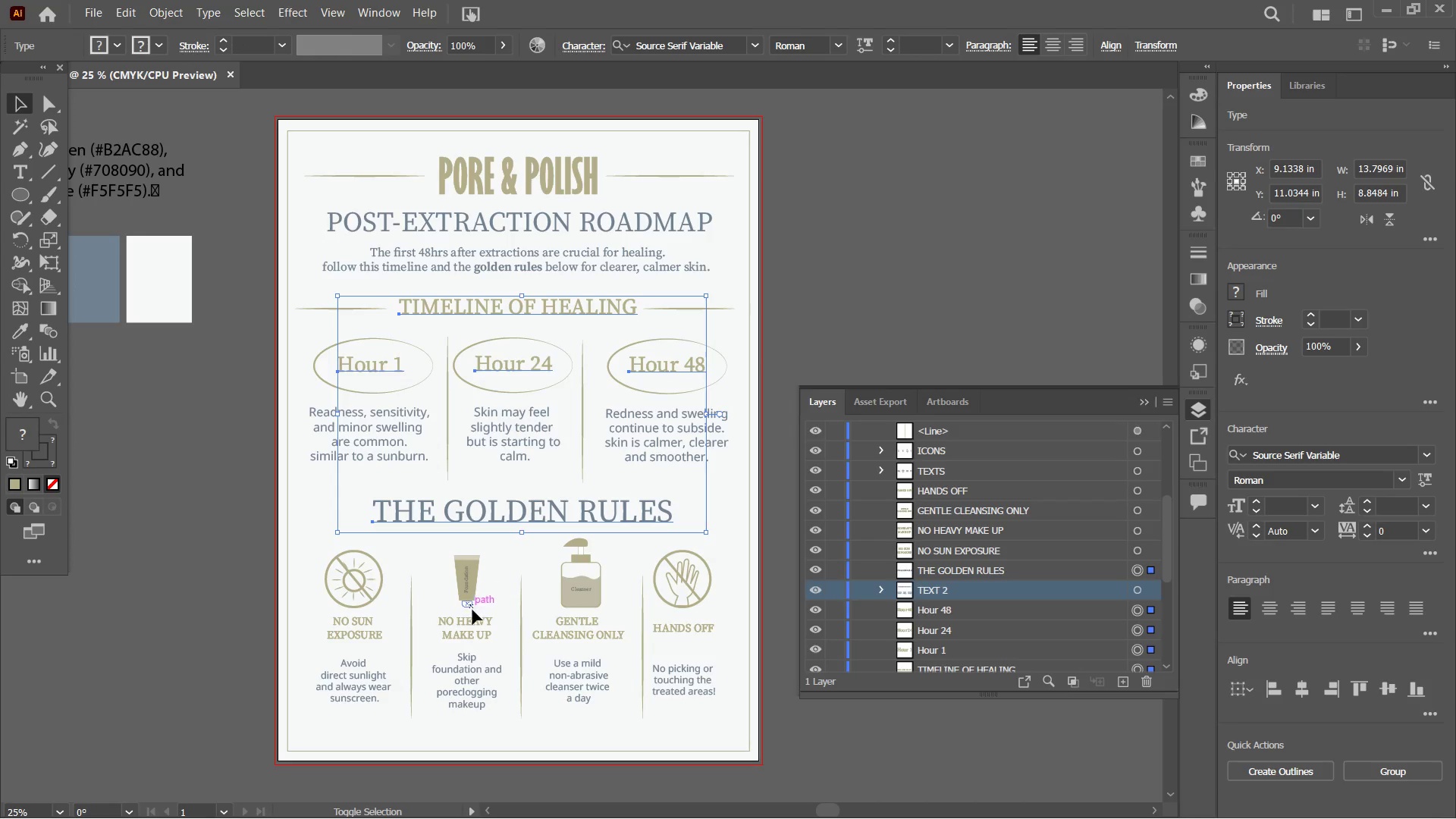 
left_click([477, 629])
 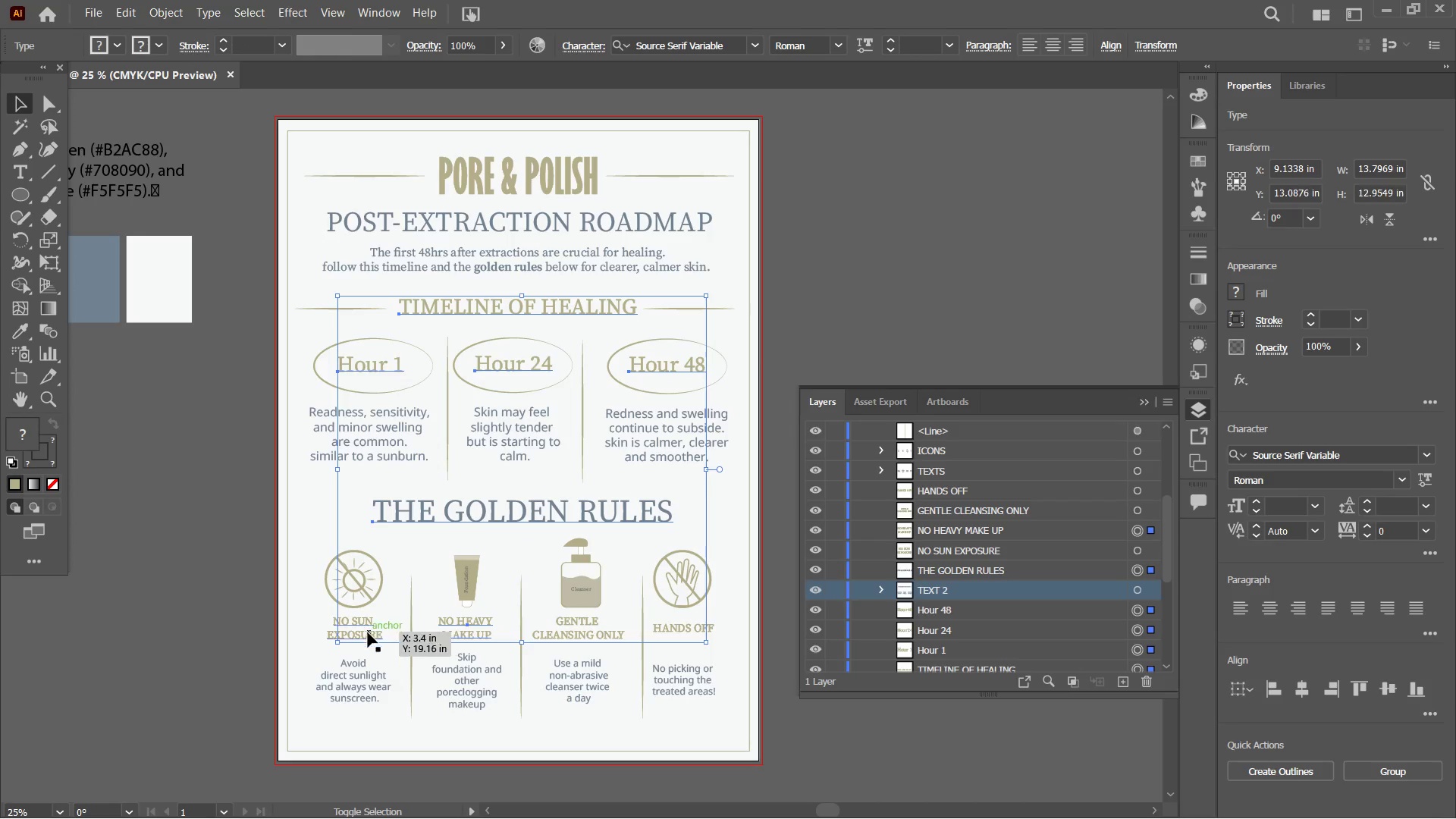 
left_click([368, 632])
 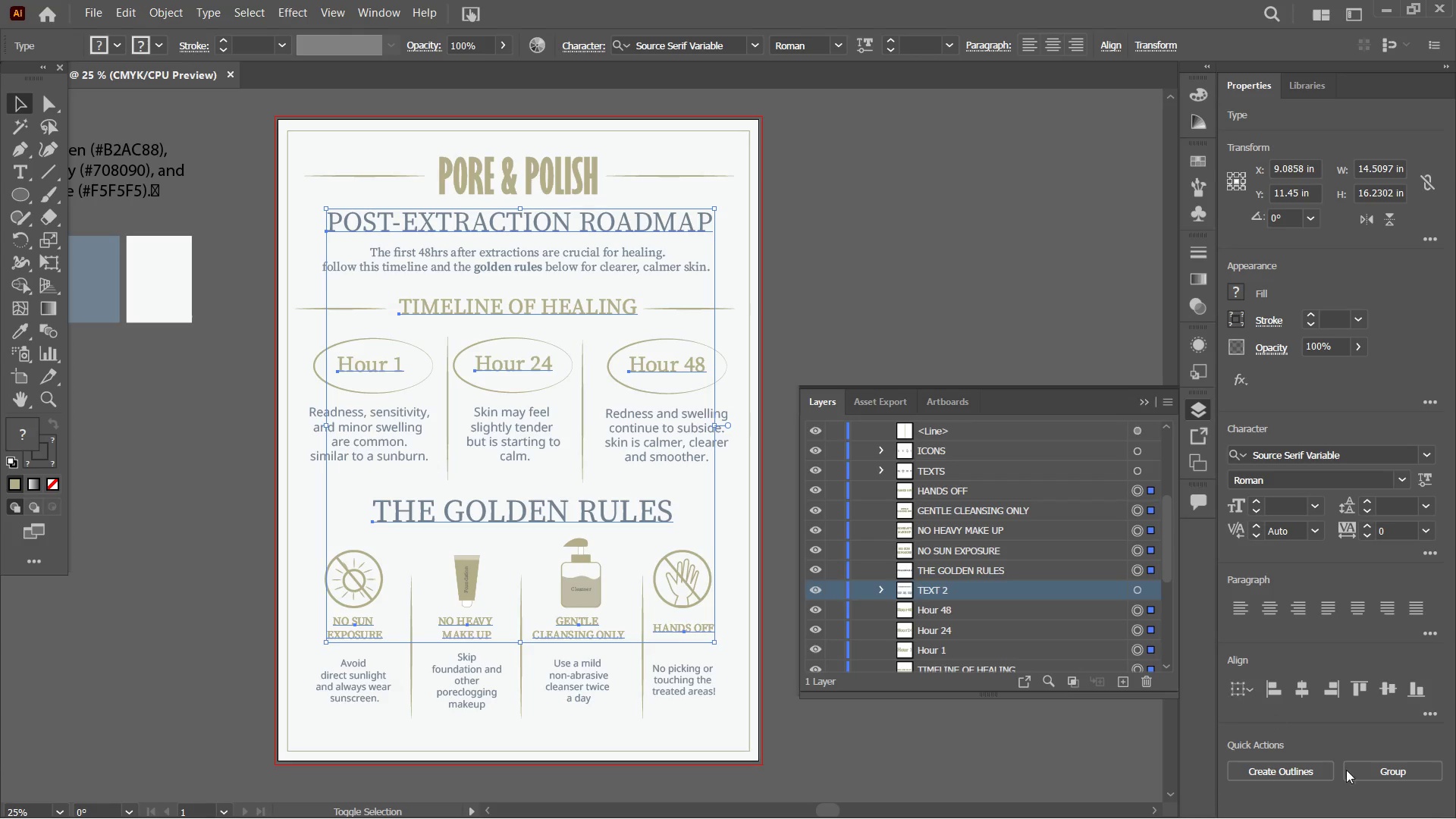 
double_click([947, 513])
 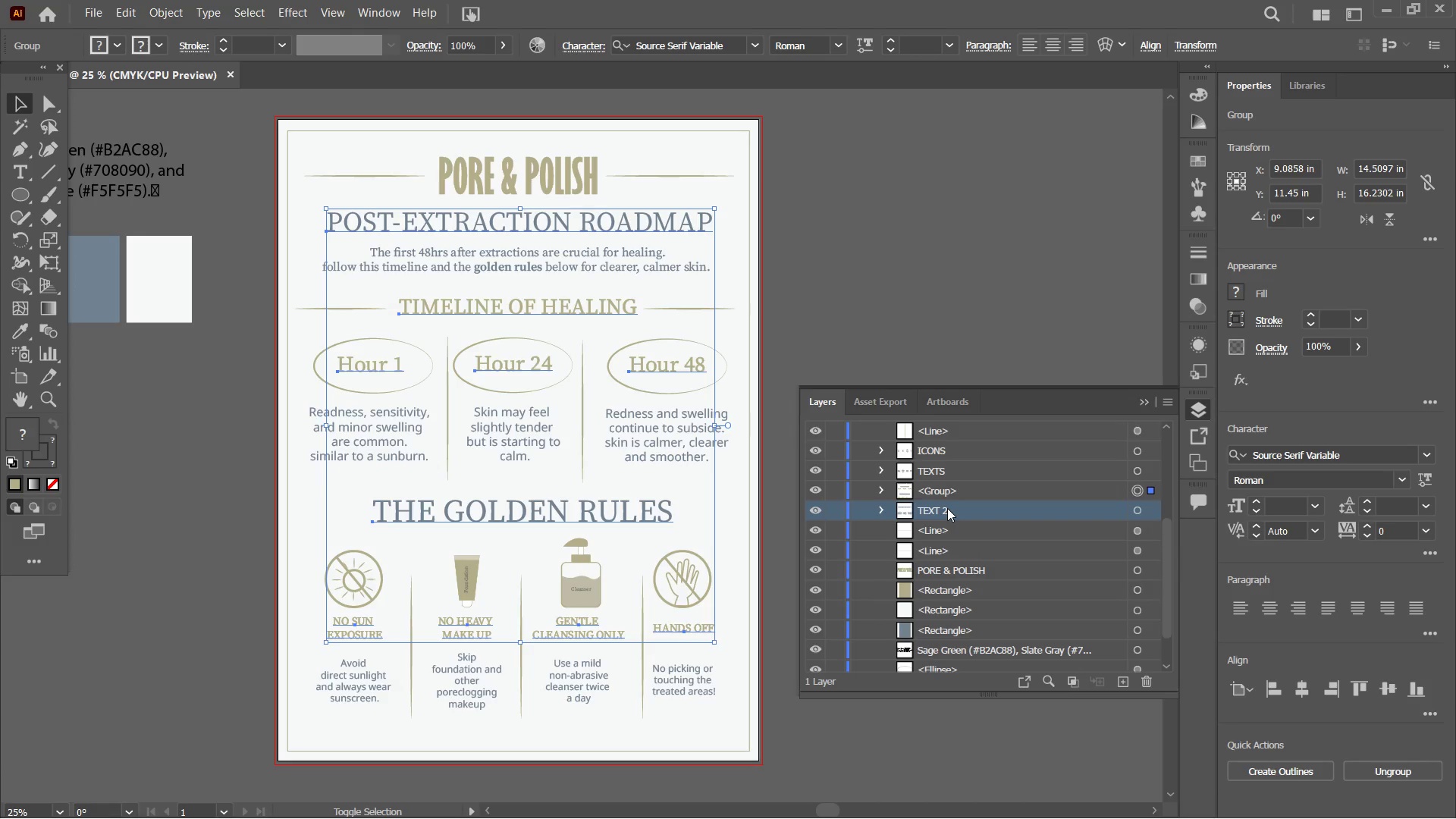 
double_click([947, 508])
 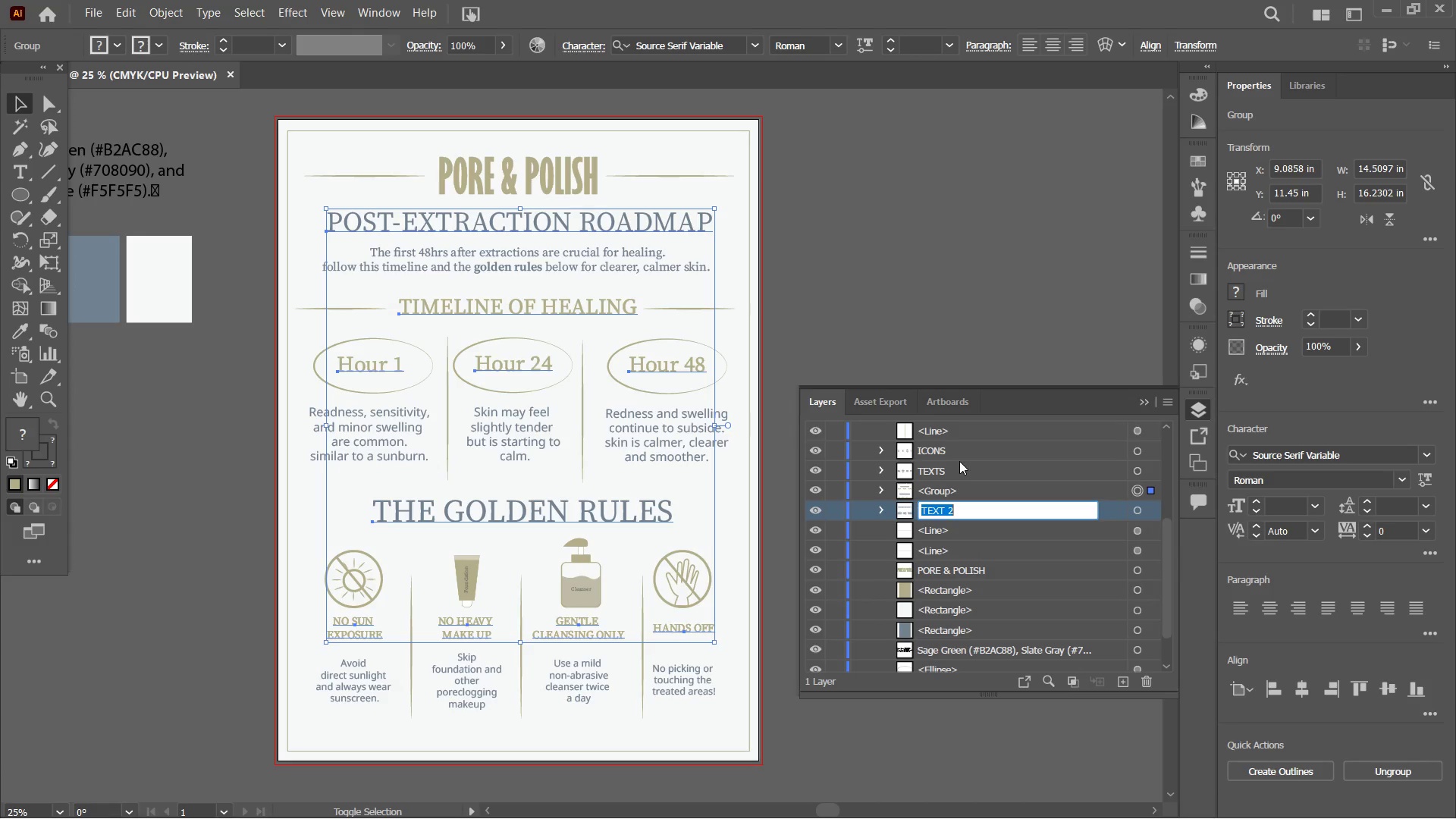 
type(TITLE & SUBTILE)
 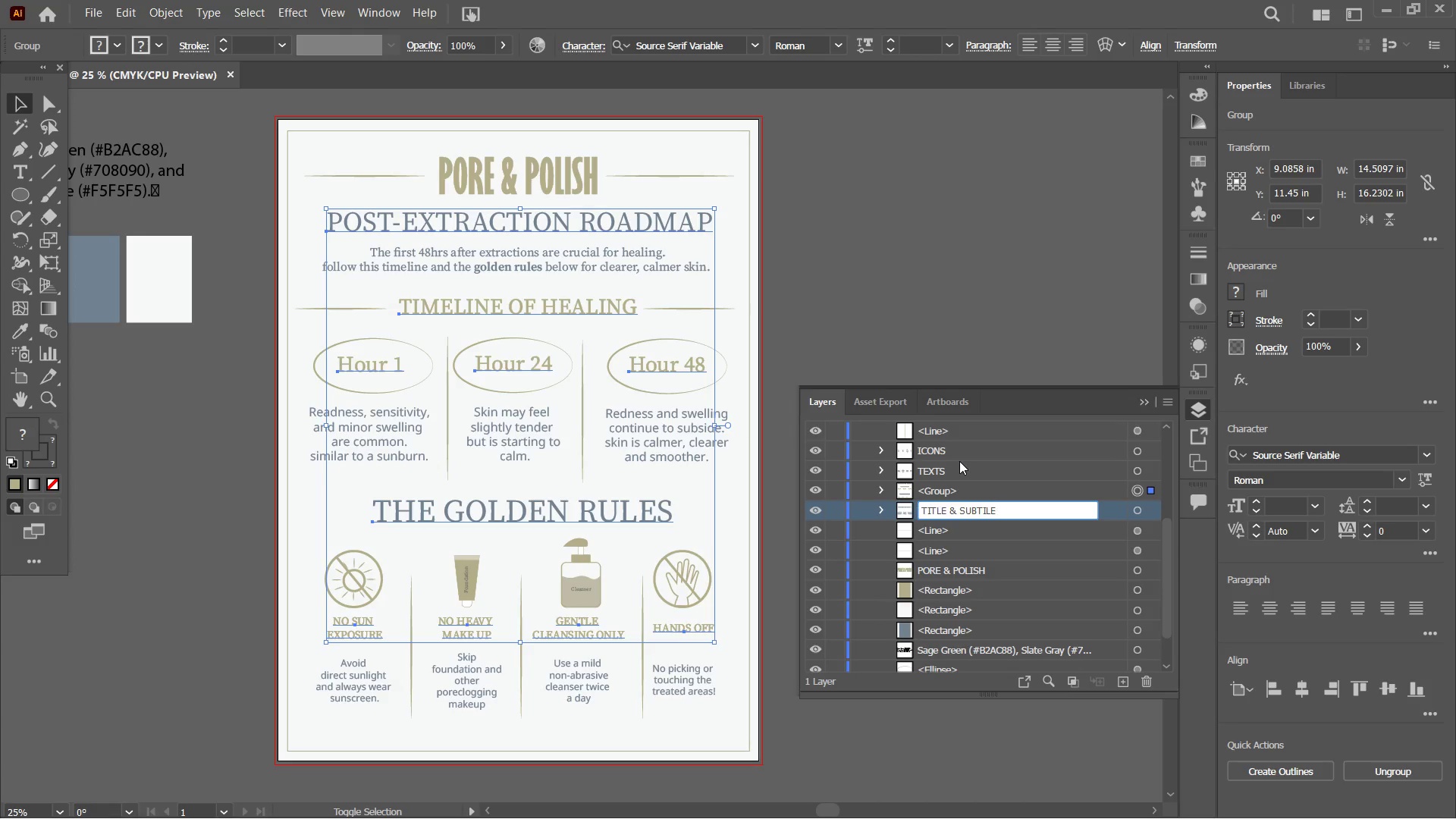 
key(Enter)
 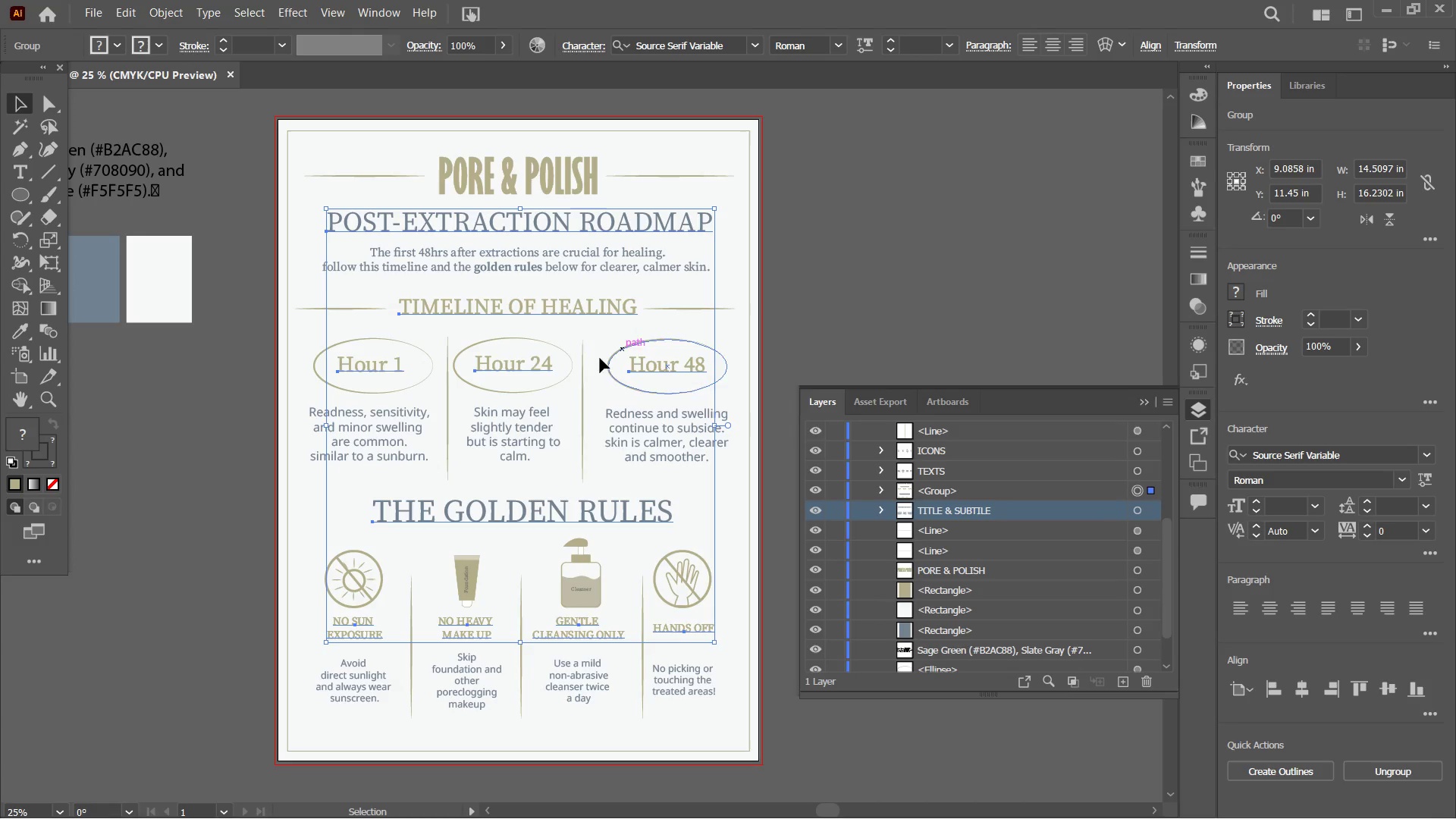 
left_click([542, 433])
 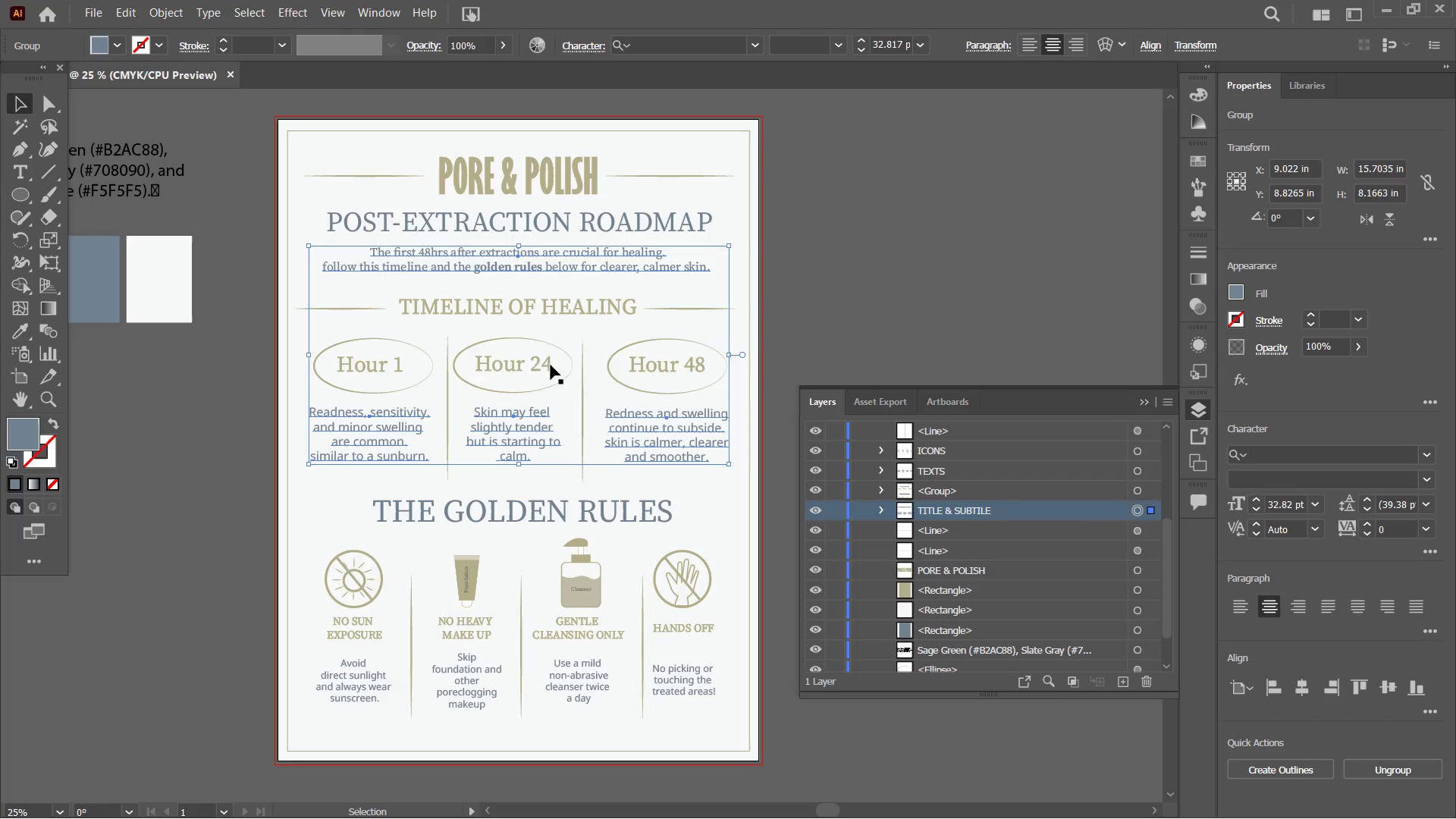 
left_click([551, 309])
 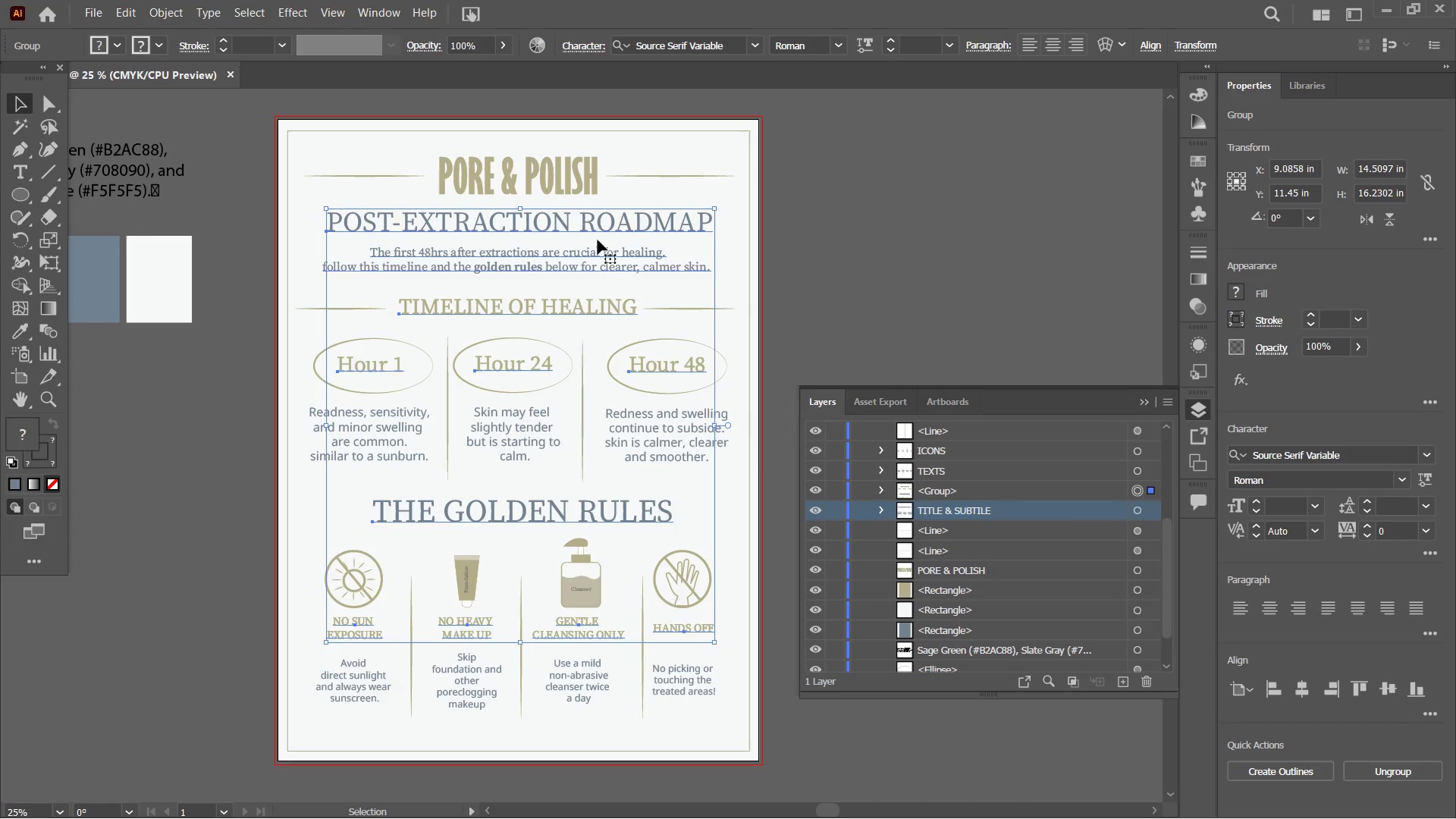 
left_click([569, 189])
 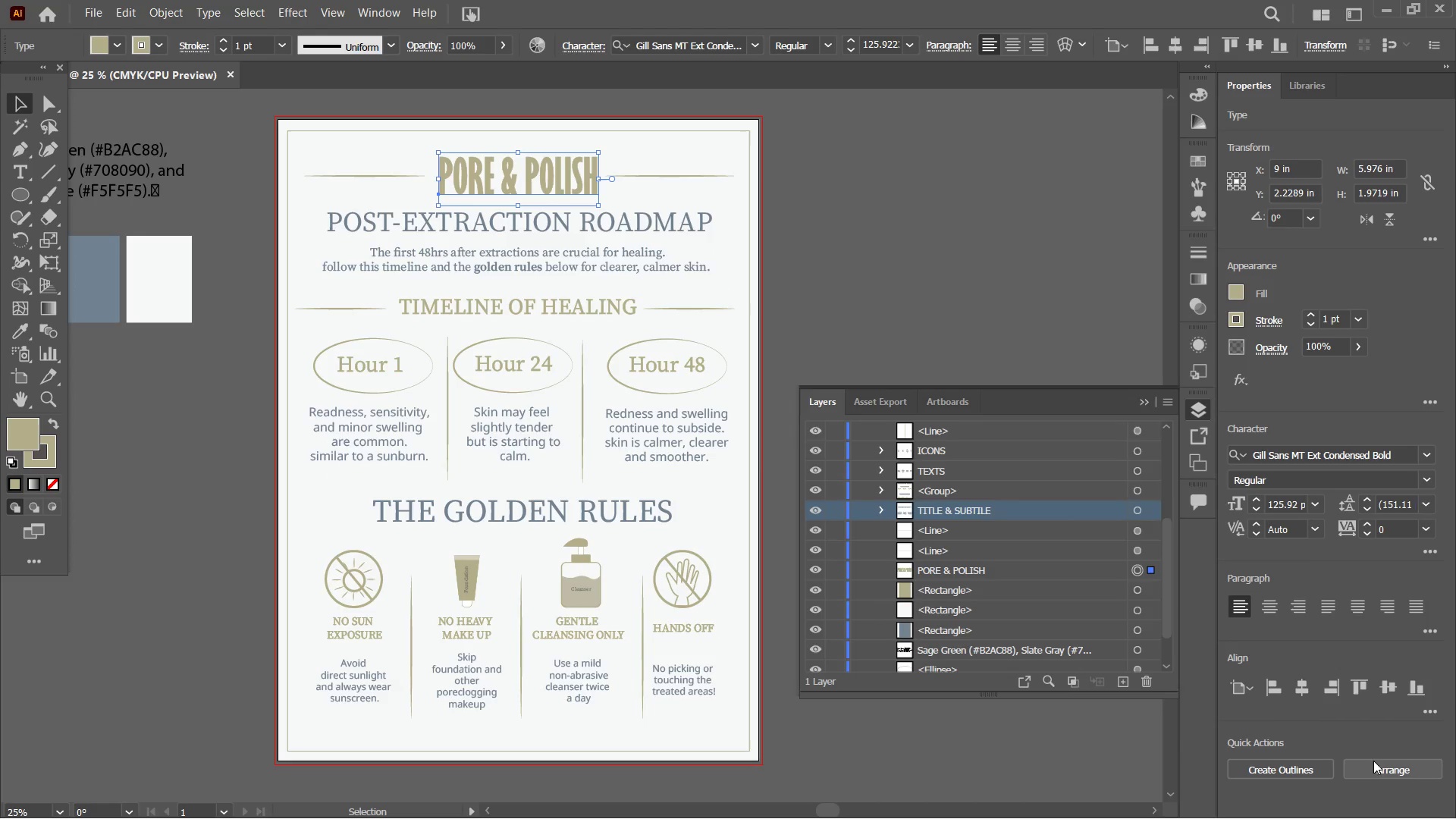 
wait(5.24)
 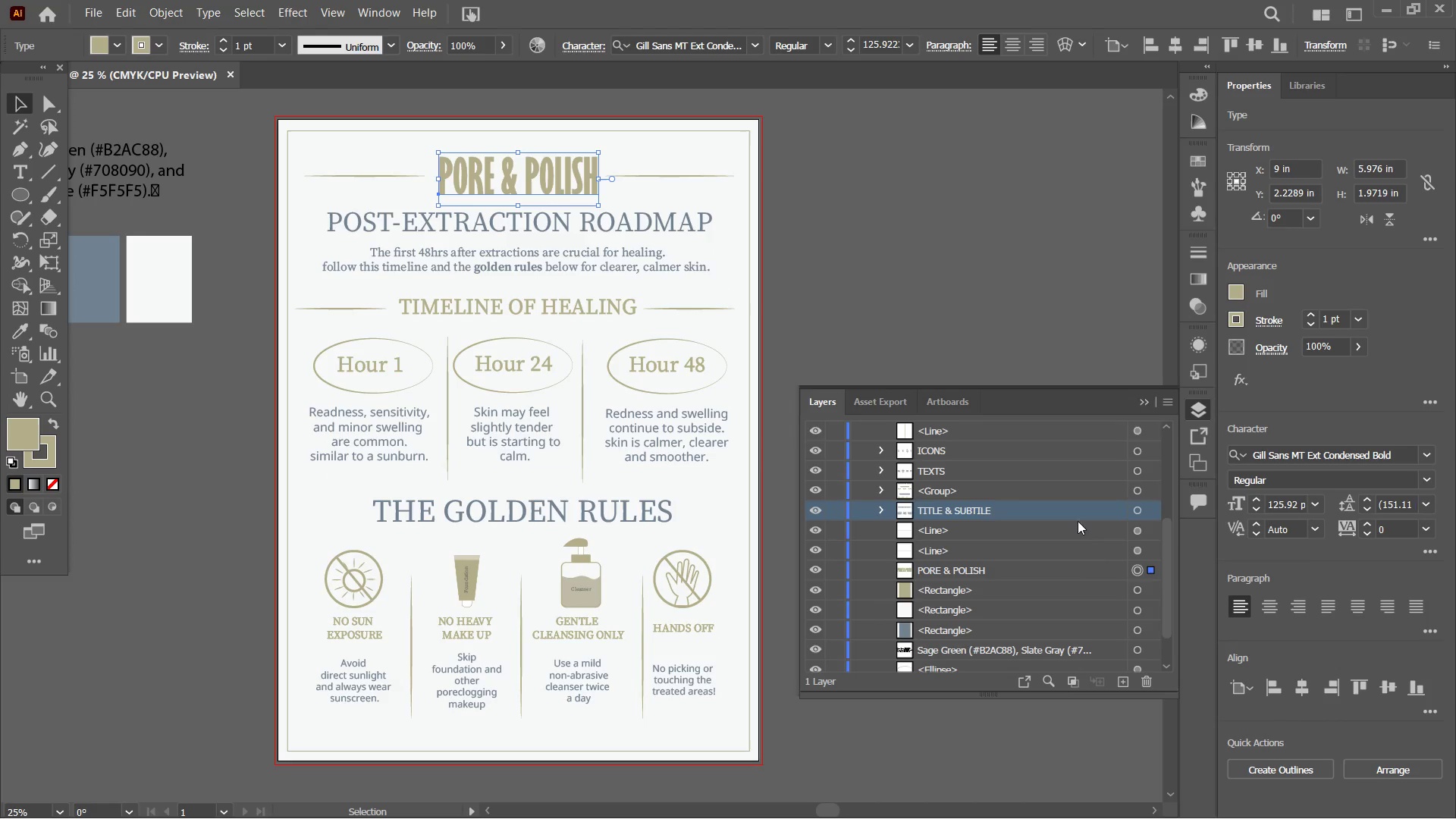 
left_click([1006, 573])
 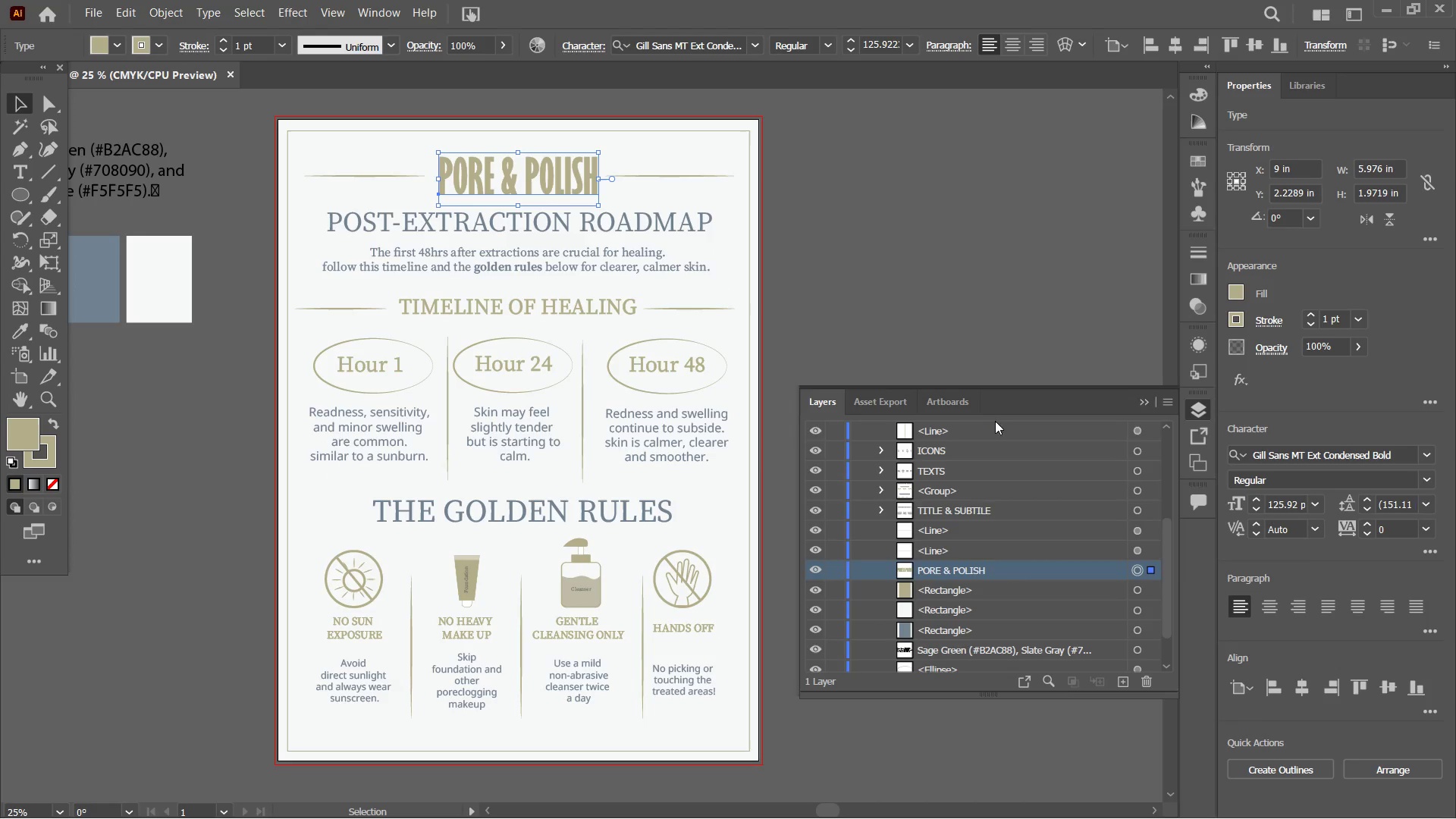 
left_click([972, 252])
 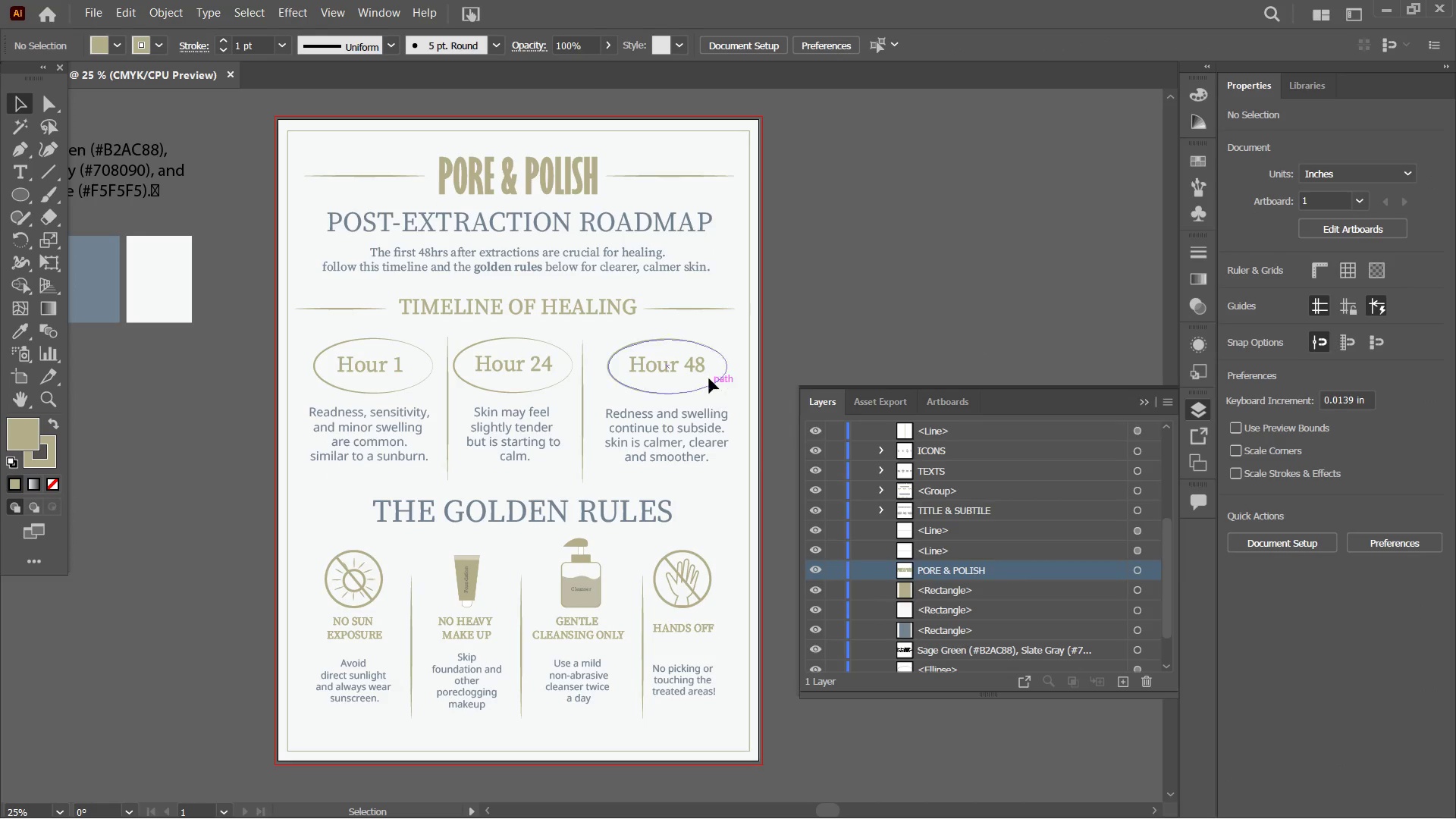 
left_click([732, 240])
 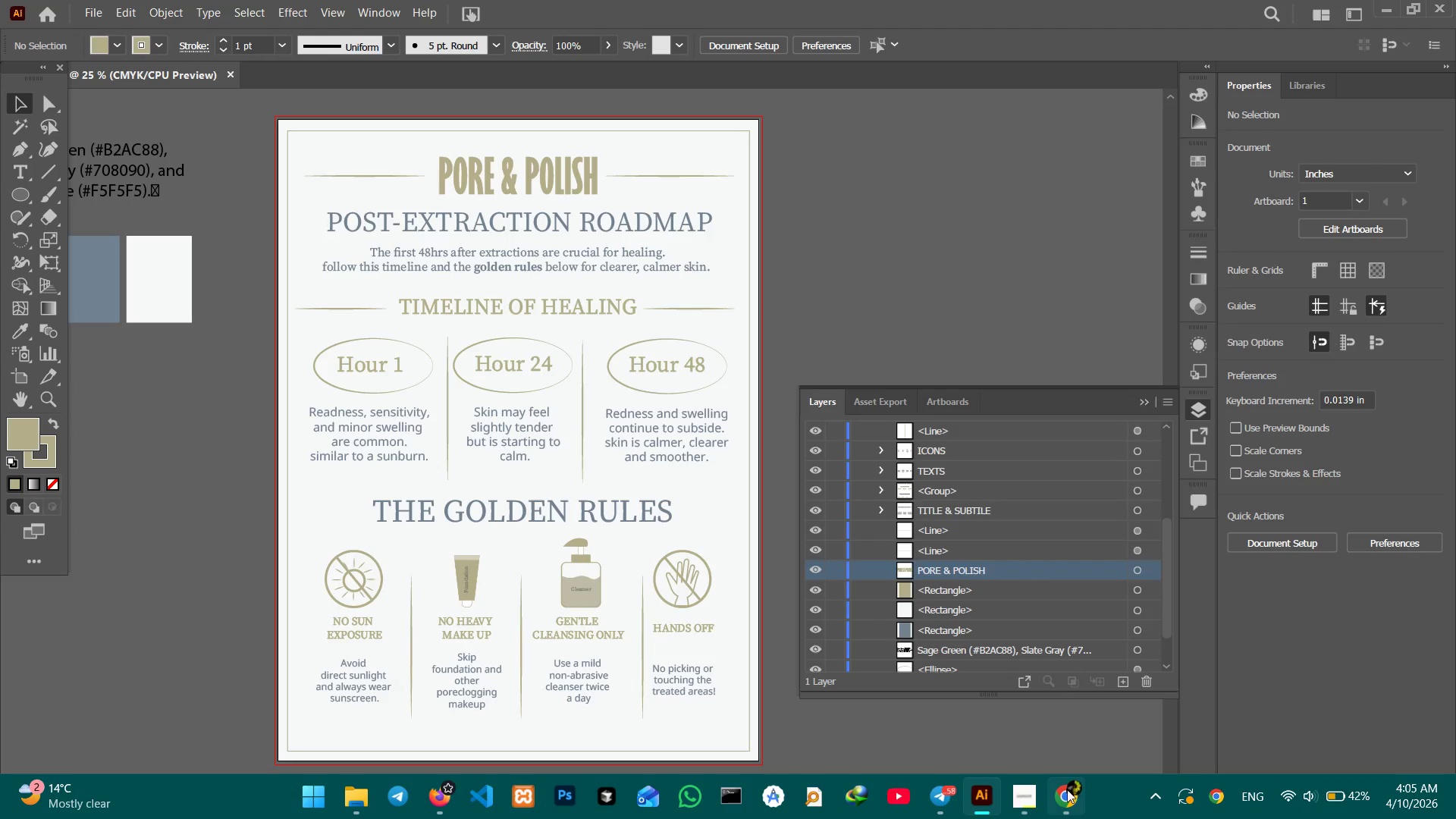 
left_click([1023, 802])
 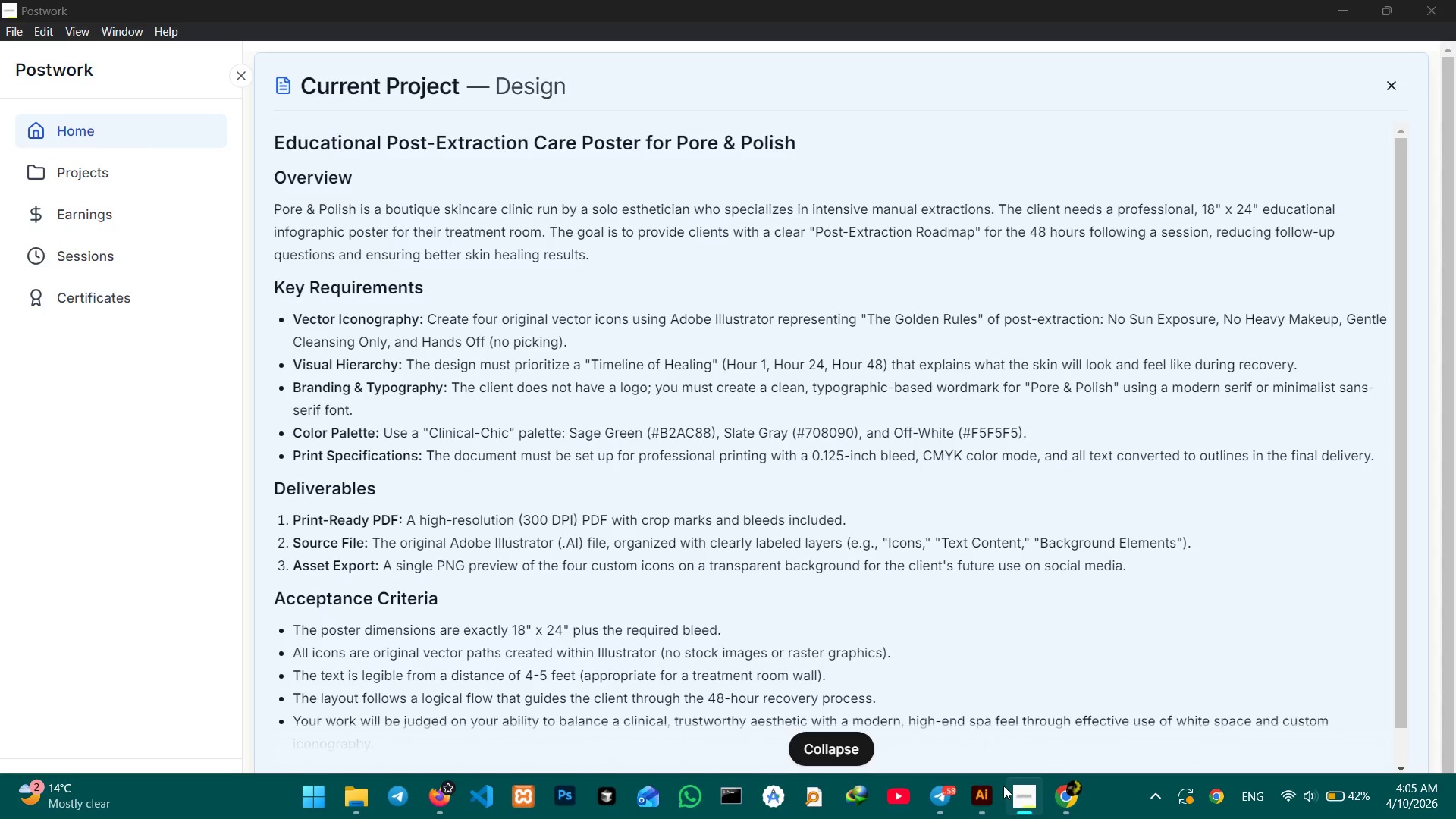 
wait(13.97)
 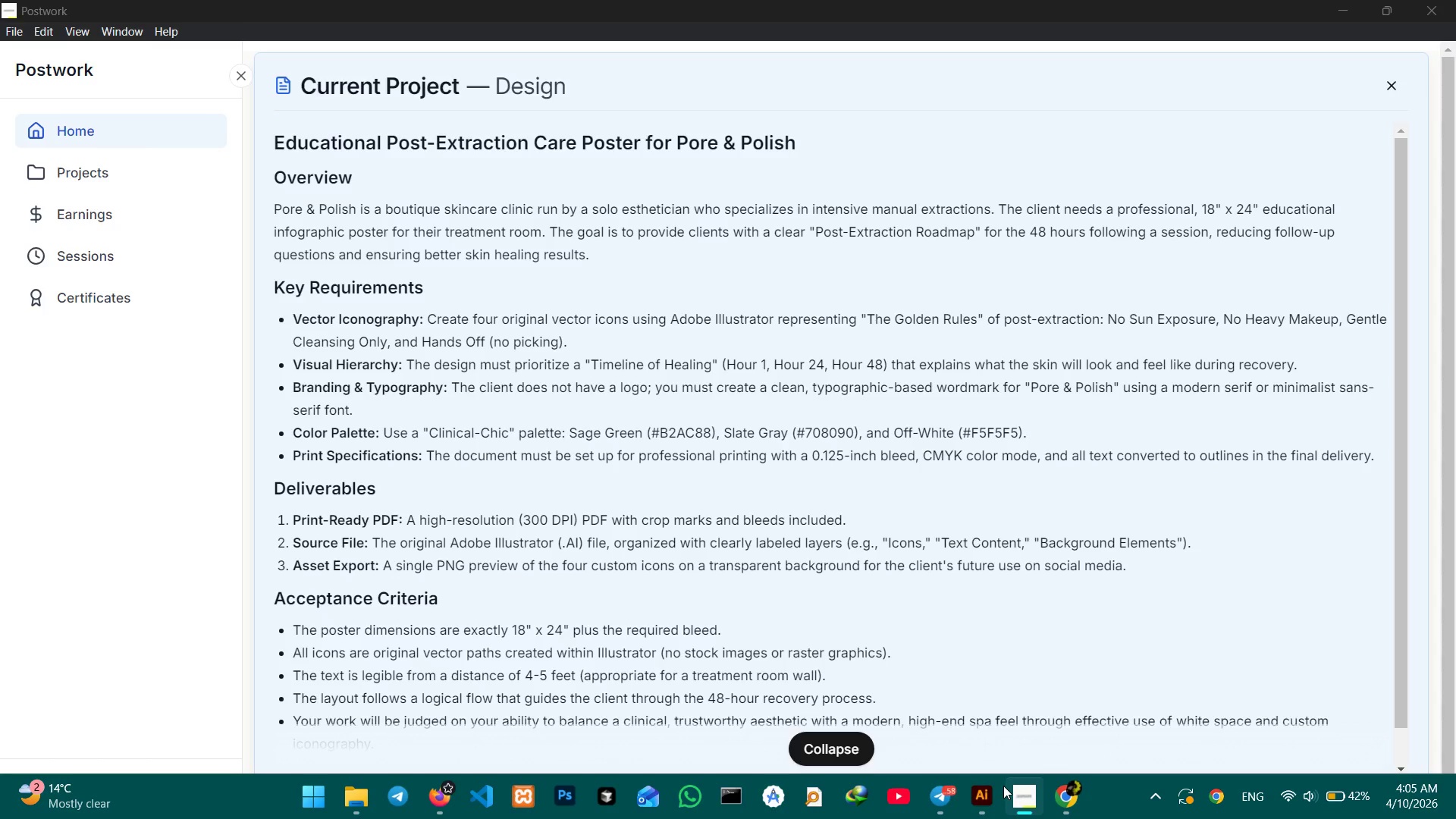 
left_click([848, 744])